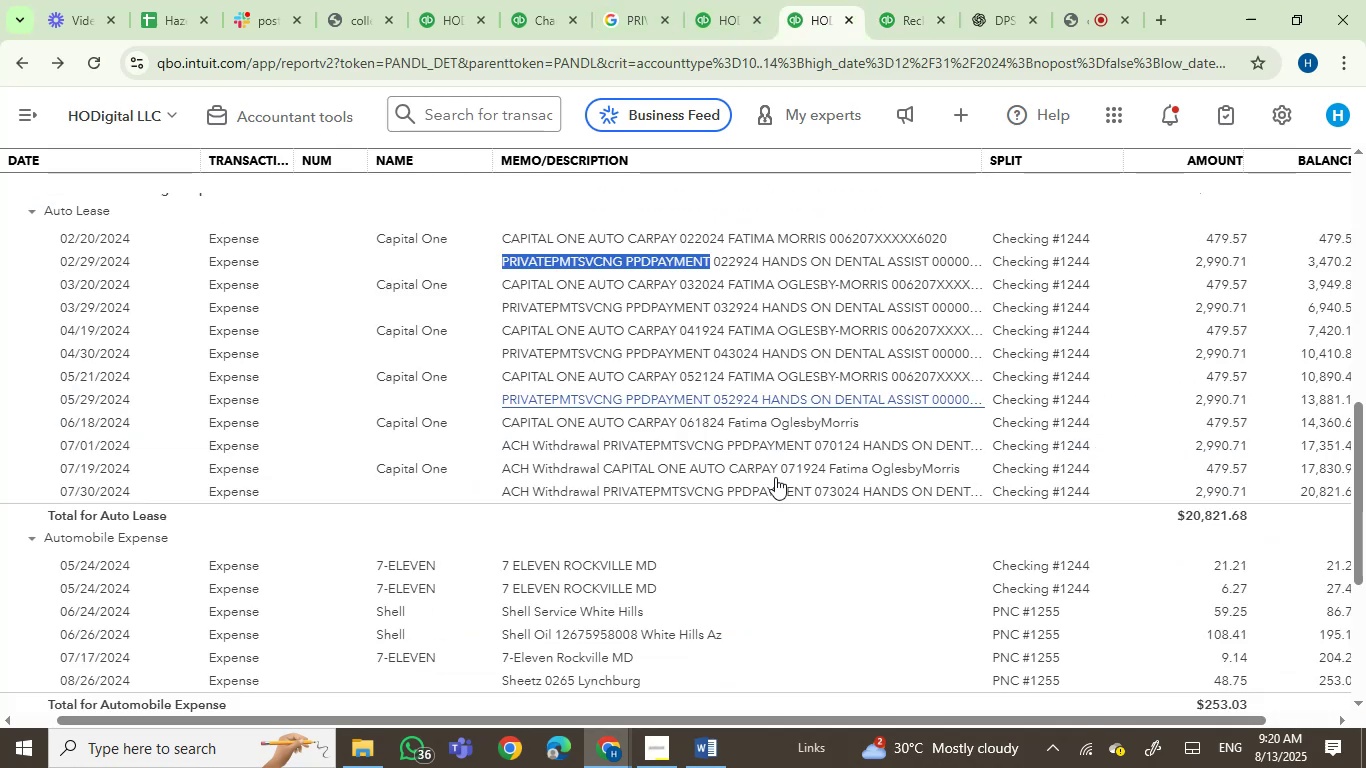 
scroll: coordinate [775, 495], scroll_direction: up, amount: 1.0
 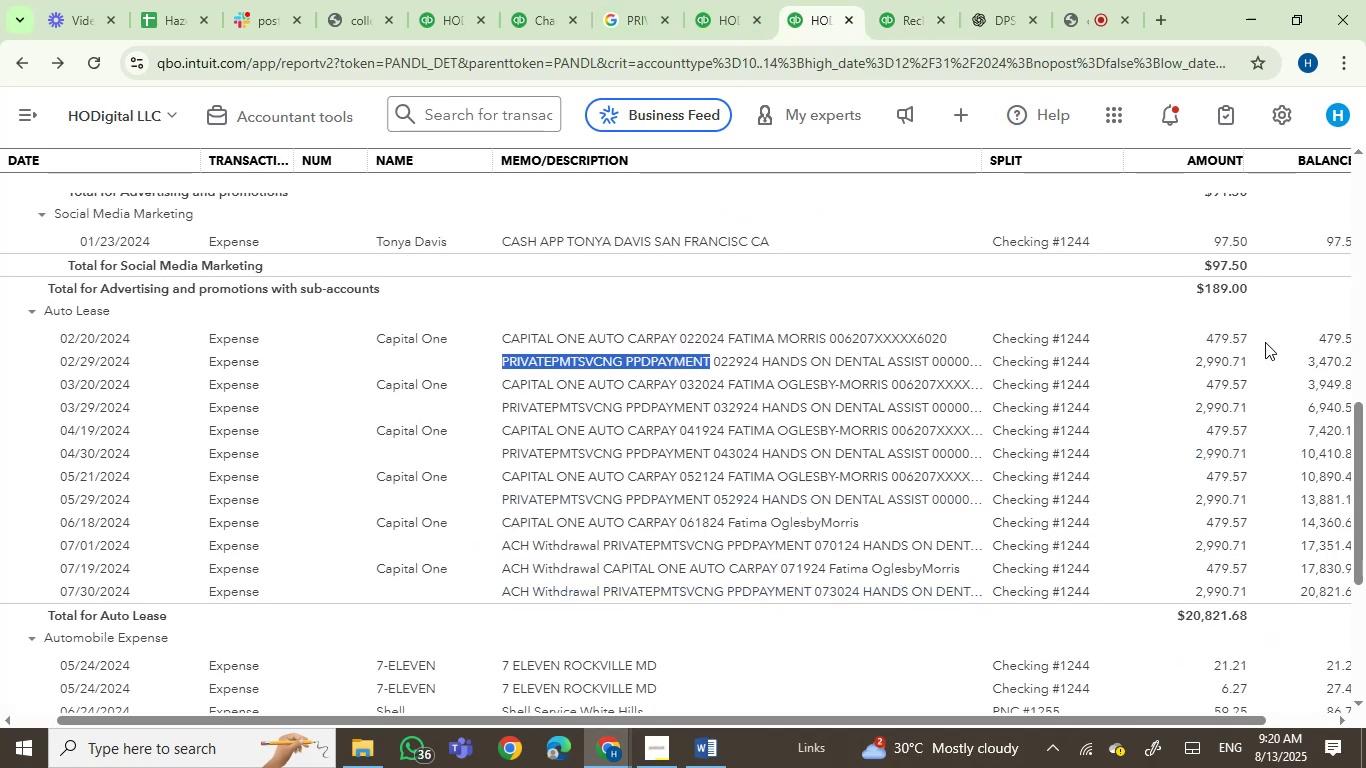 
left_click_drag(start_coordinate=[1363, 485], to_coordinate=[1352, 165])
 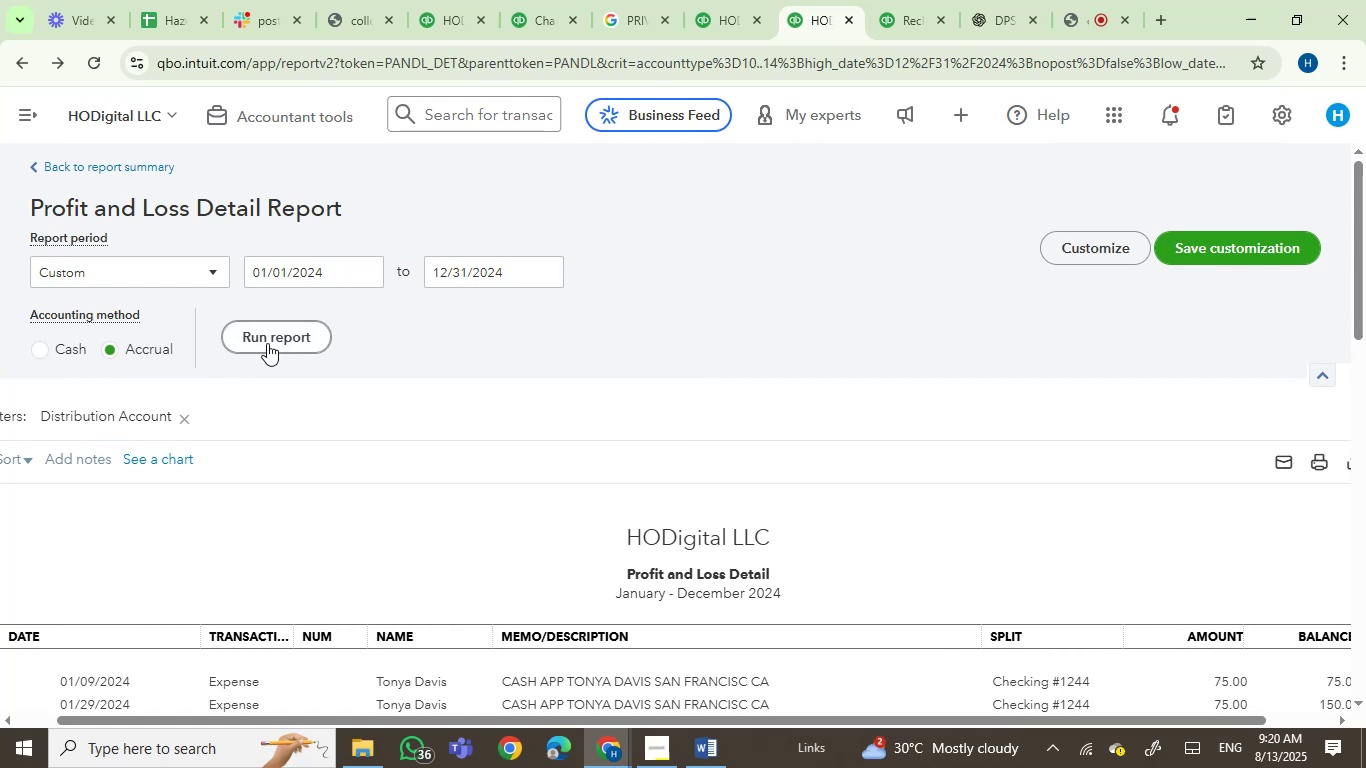 
scroll: coordinate [1326, 317], scroll_direction: down, amount: 5.0
 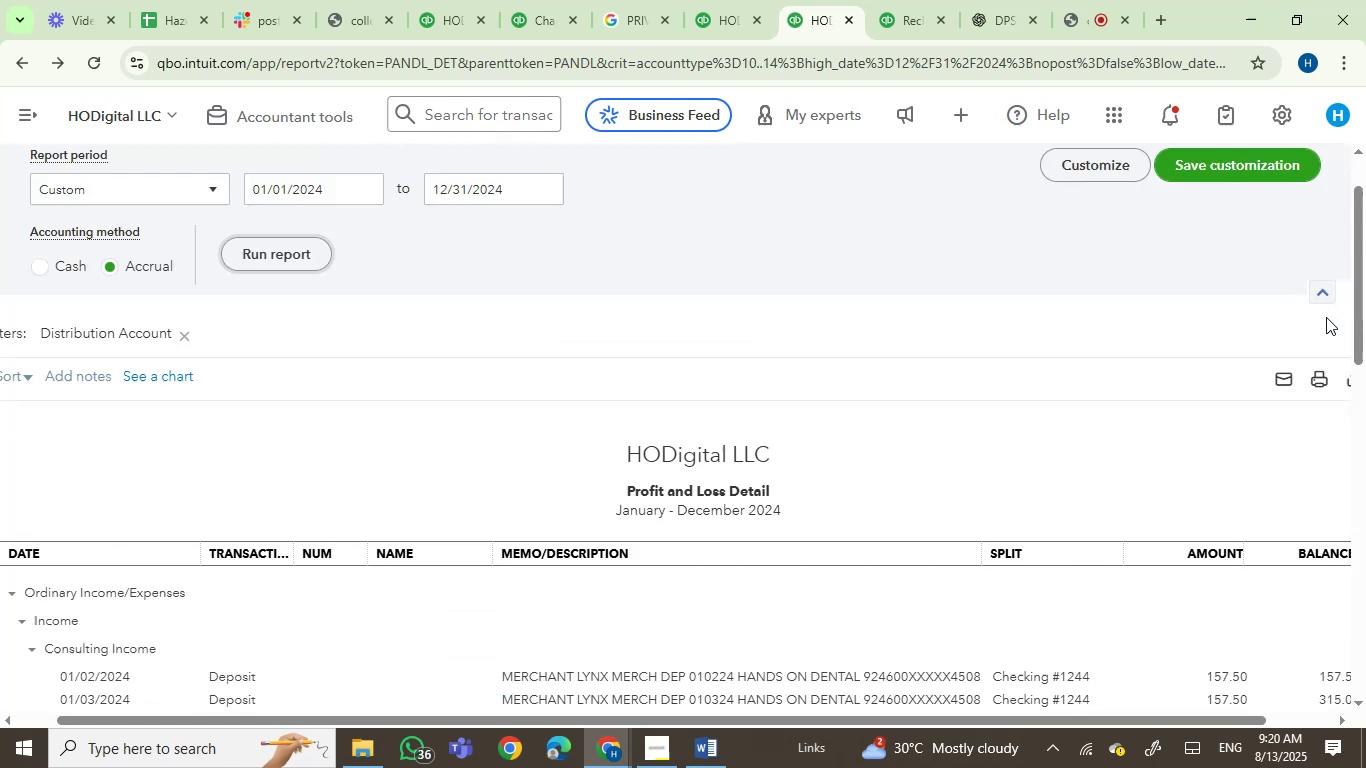 
scroll: coordinate [784, 327], scroll_direction: none, amount: 0.0
 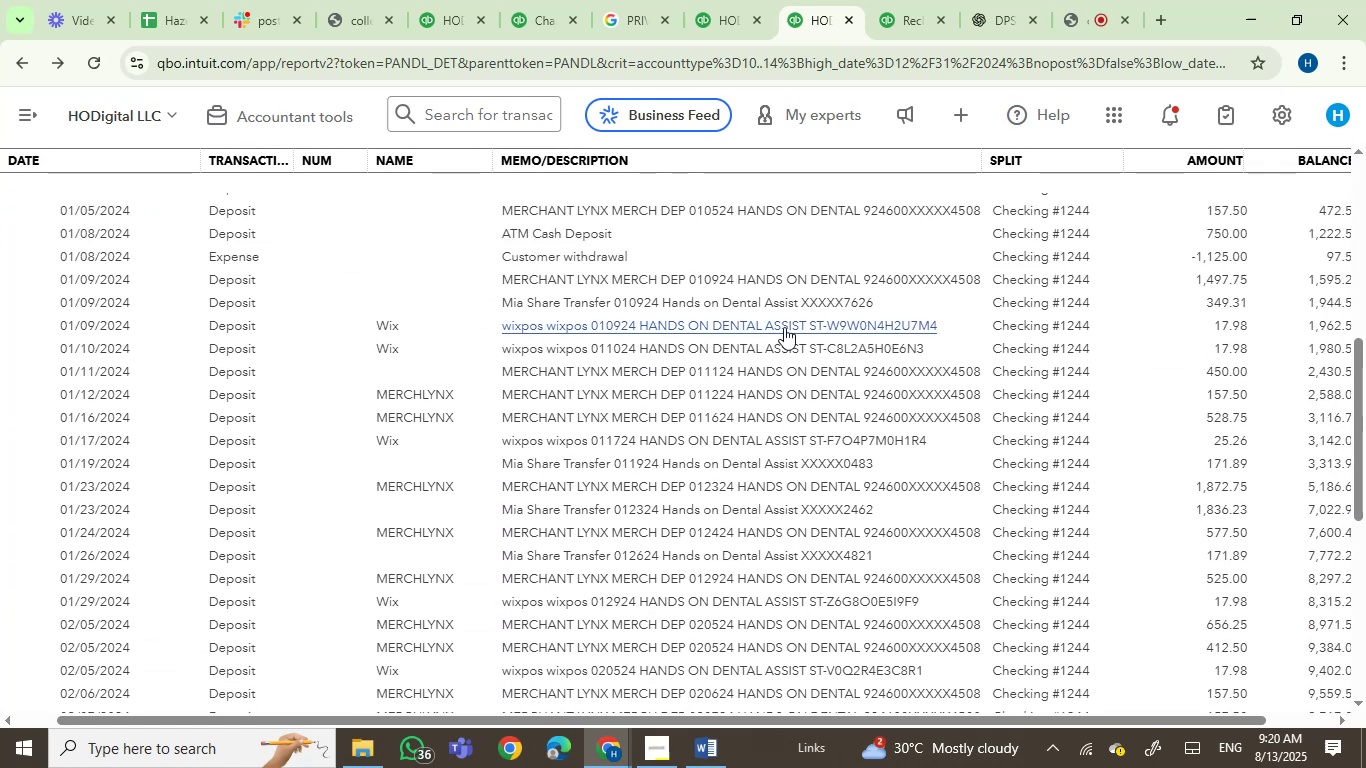 
scroll: coordinate [784, 327], scroll_direction: up, amount: 3.0
 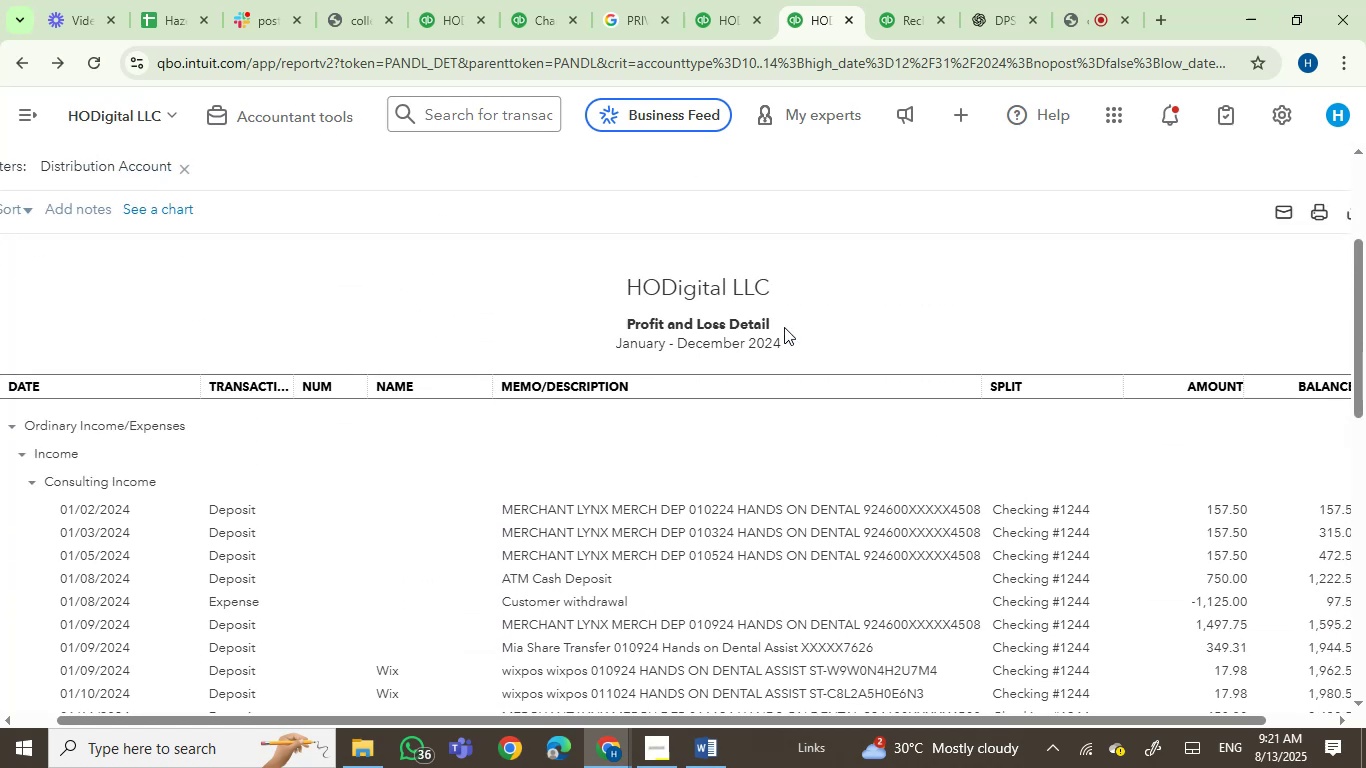 
scroll: coordinate [983, 449], scroll_direction: down, amount: 50.0
 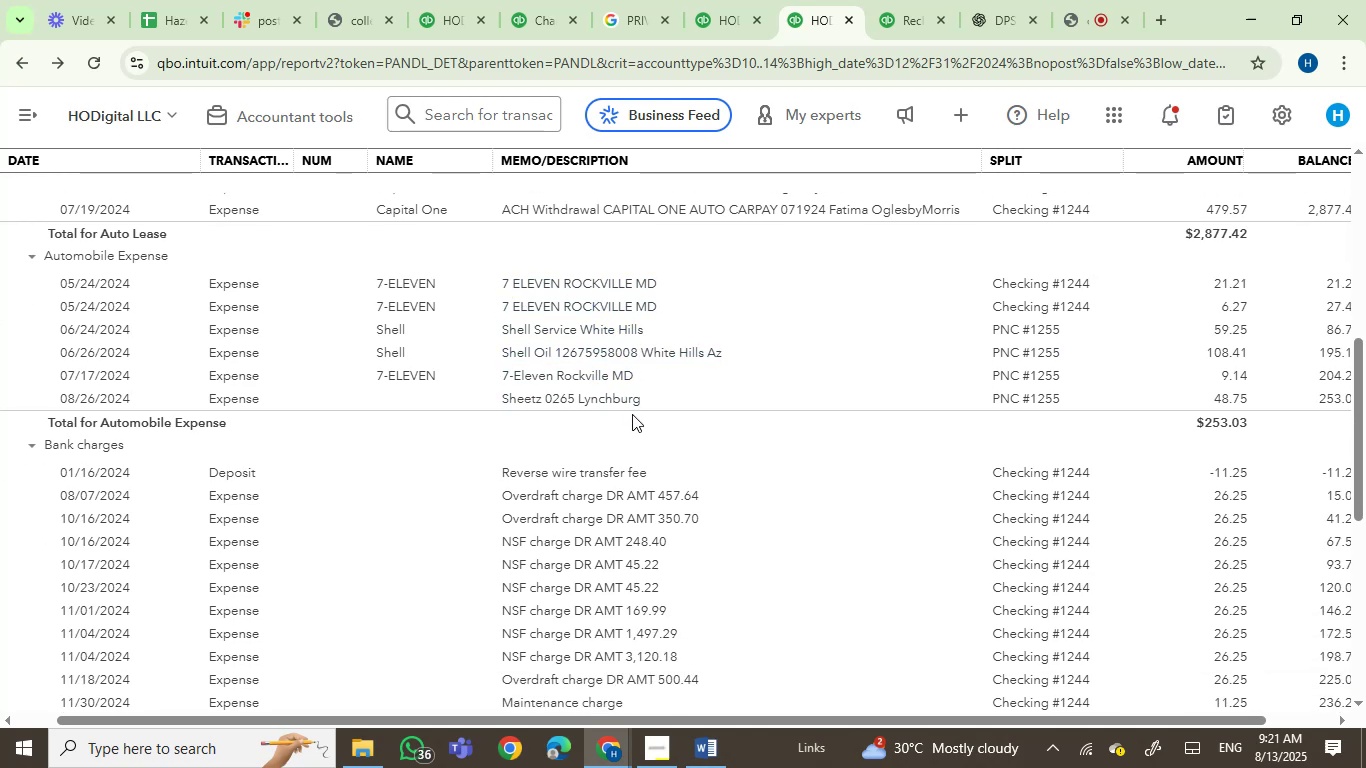 
wait(6.41)
 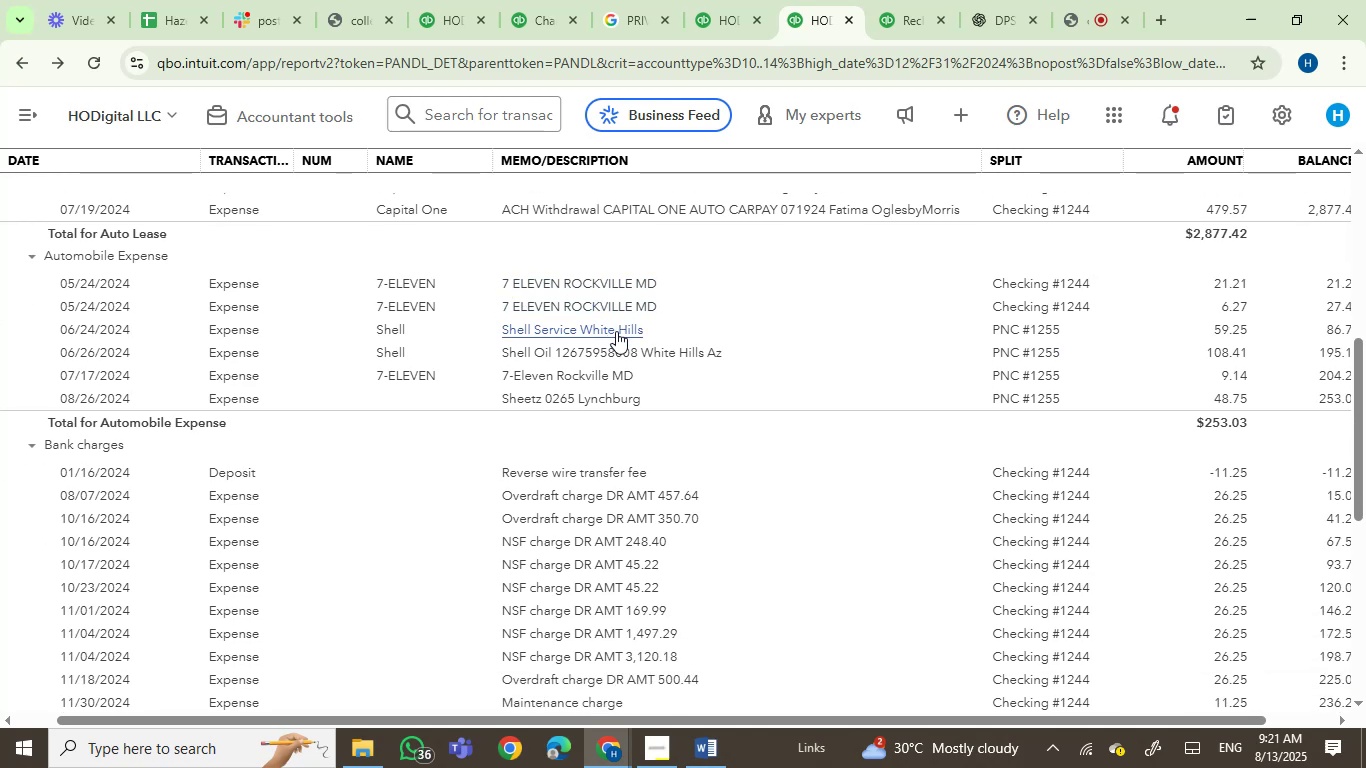 
scroll: coordinate [632, 414], scroll_direction: down, amount: 1.0
 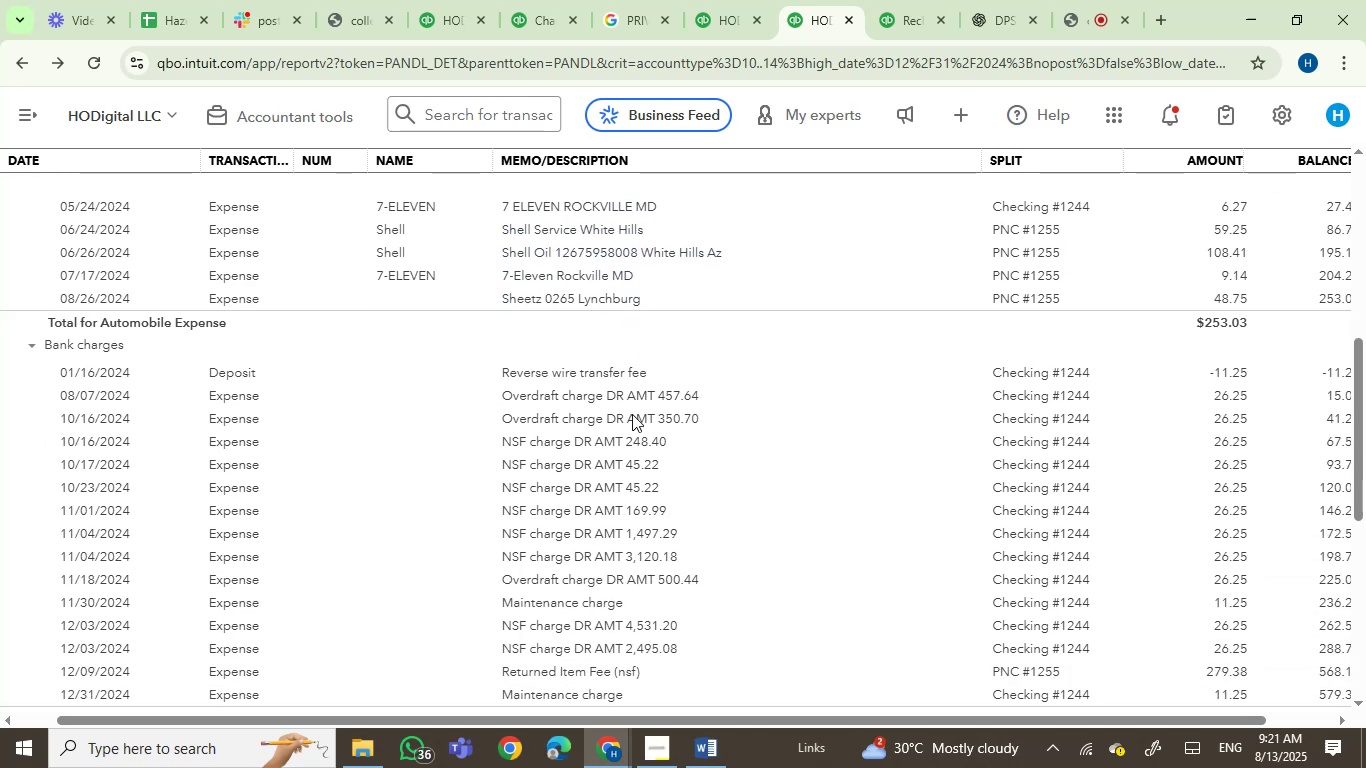 
scroll: coordinate [632, 414], scroll_direction: up, amount: 1.0
 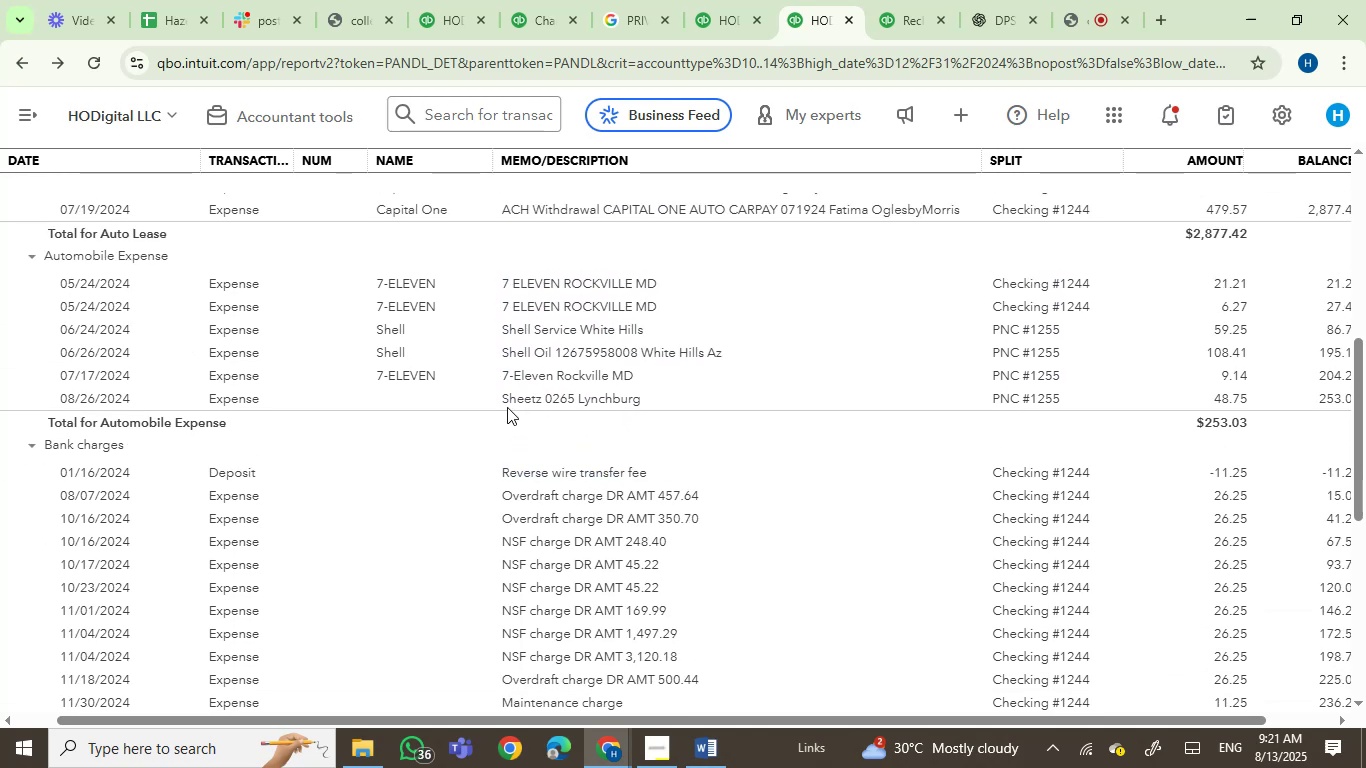 
left_click_drag(start_coordinate=[496, 401], to_coordinate=[672, 402])
 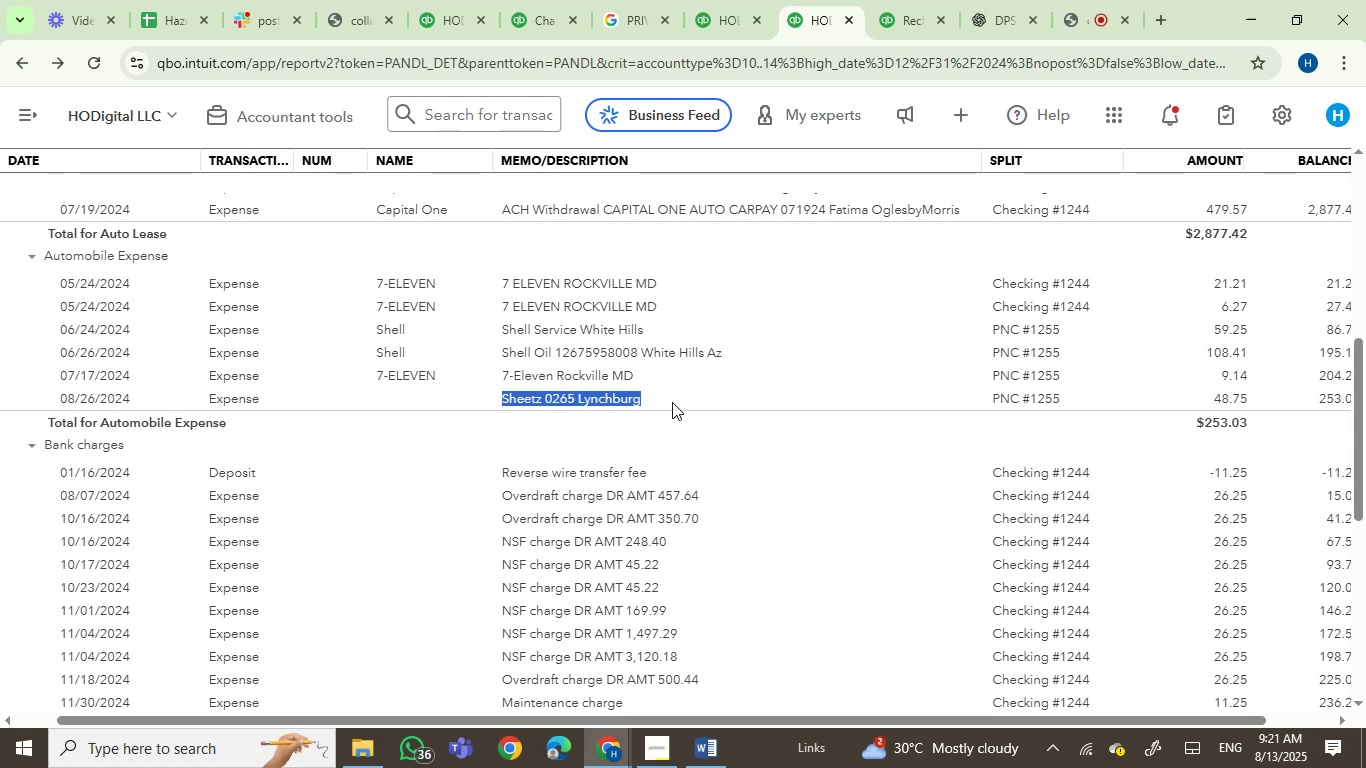 
key(Control+C)
 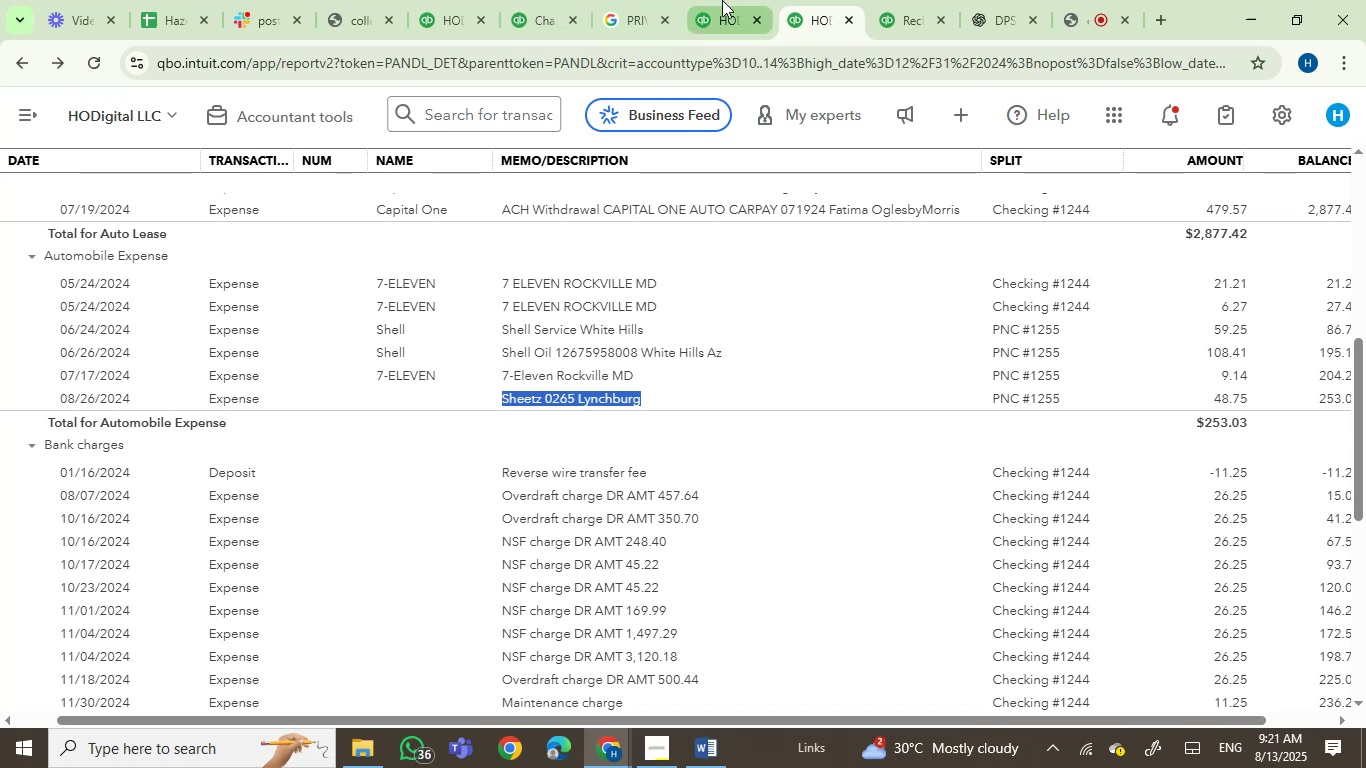 
left_click([632, 18])
 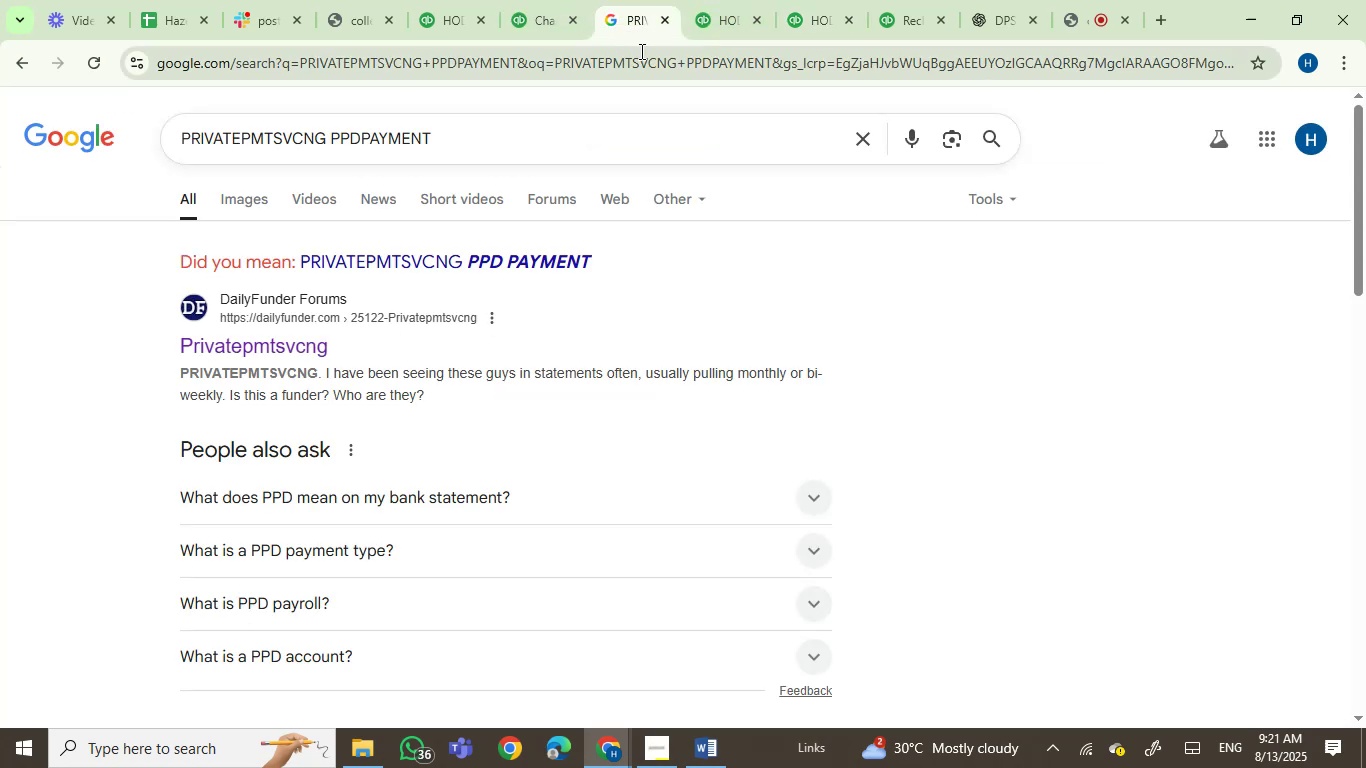 
left_click_drag(start_coordinate=[630, 11], to_coordinate=[716, 2])
 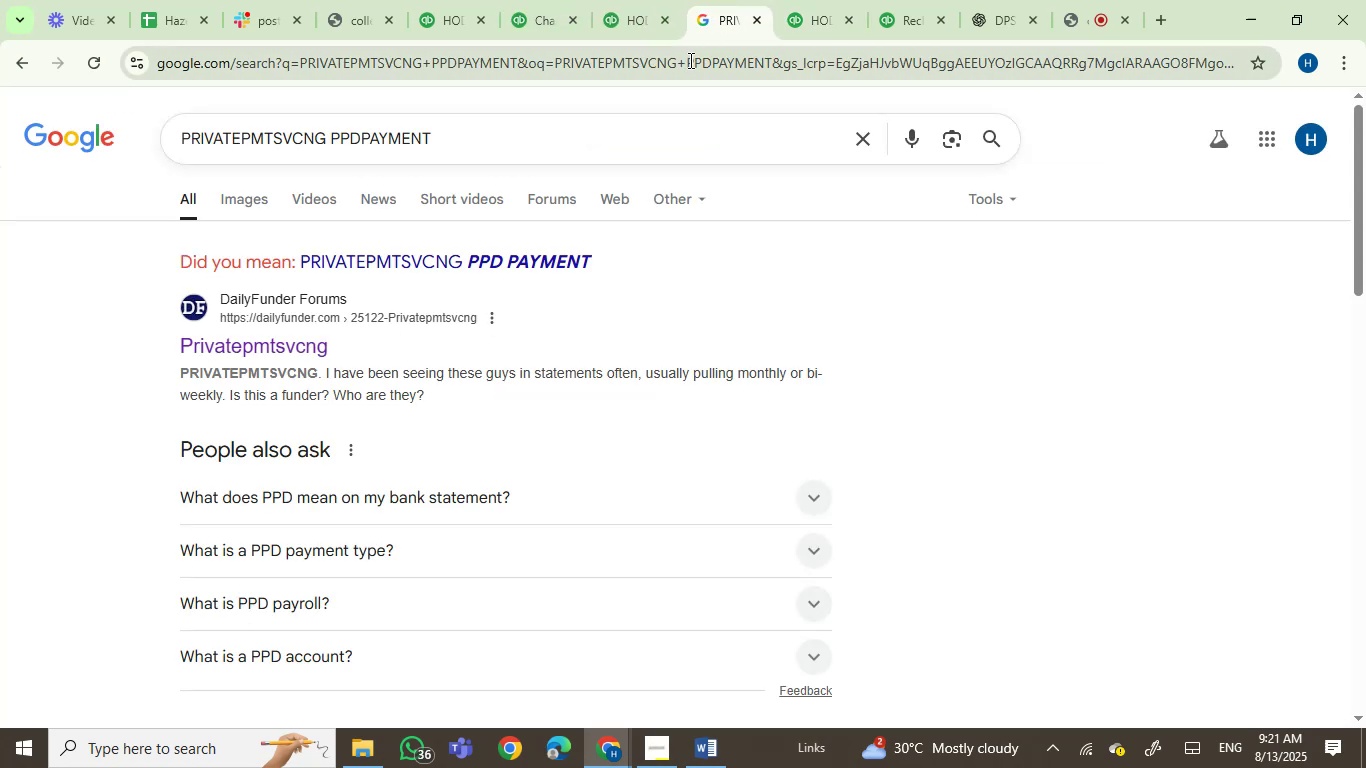 
left_click([689, 60])
 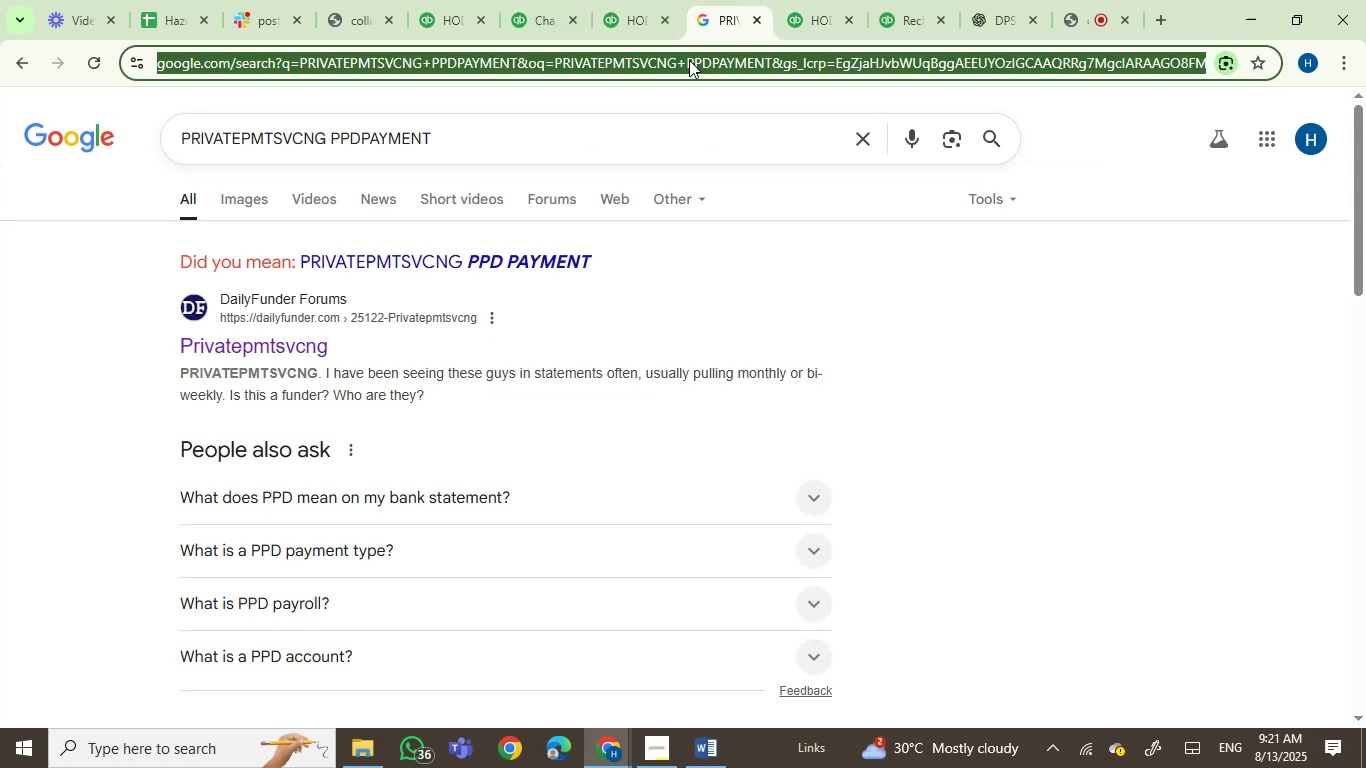 
key(Control+V)
 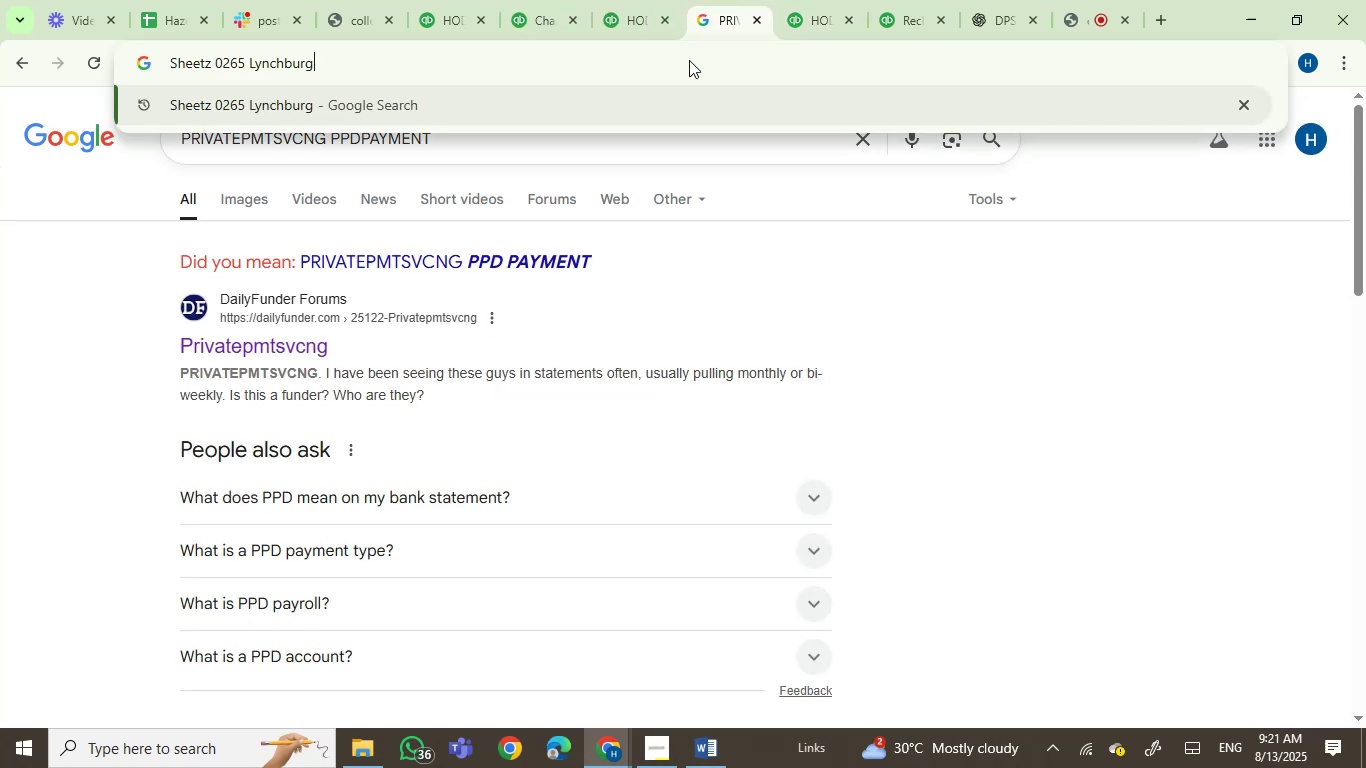 
key(Enter)
 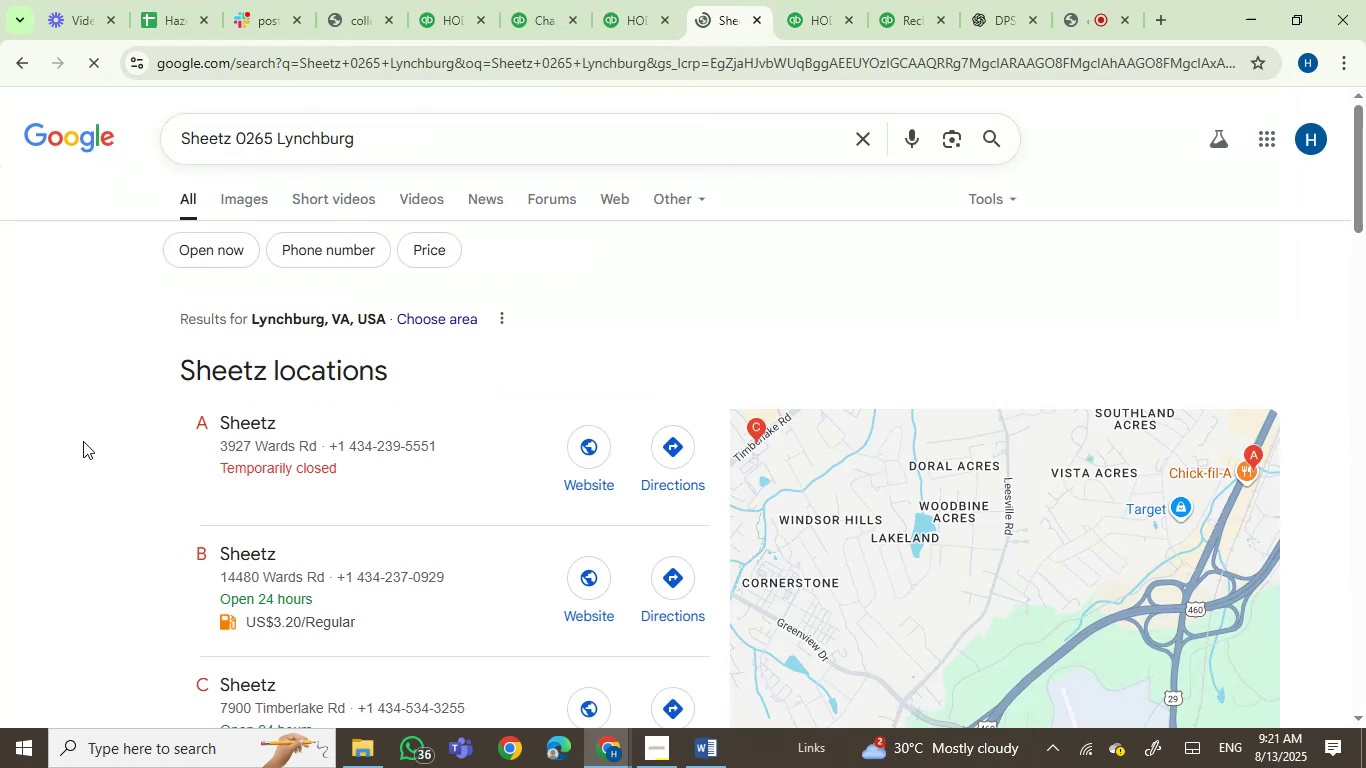 
scroll: coordinate [81, 437], scroll_direction: down, amount: 6.0
 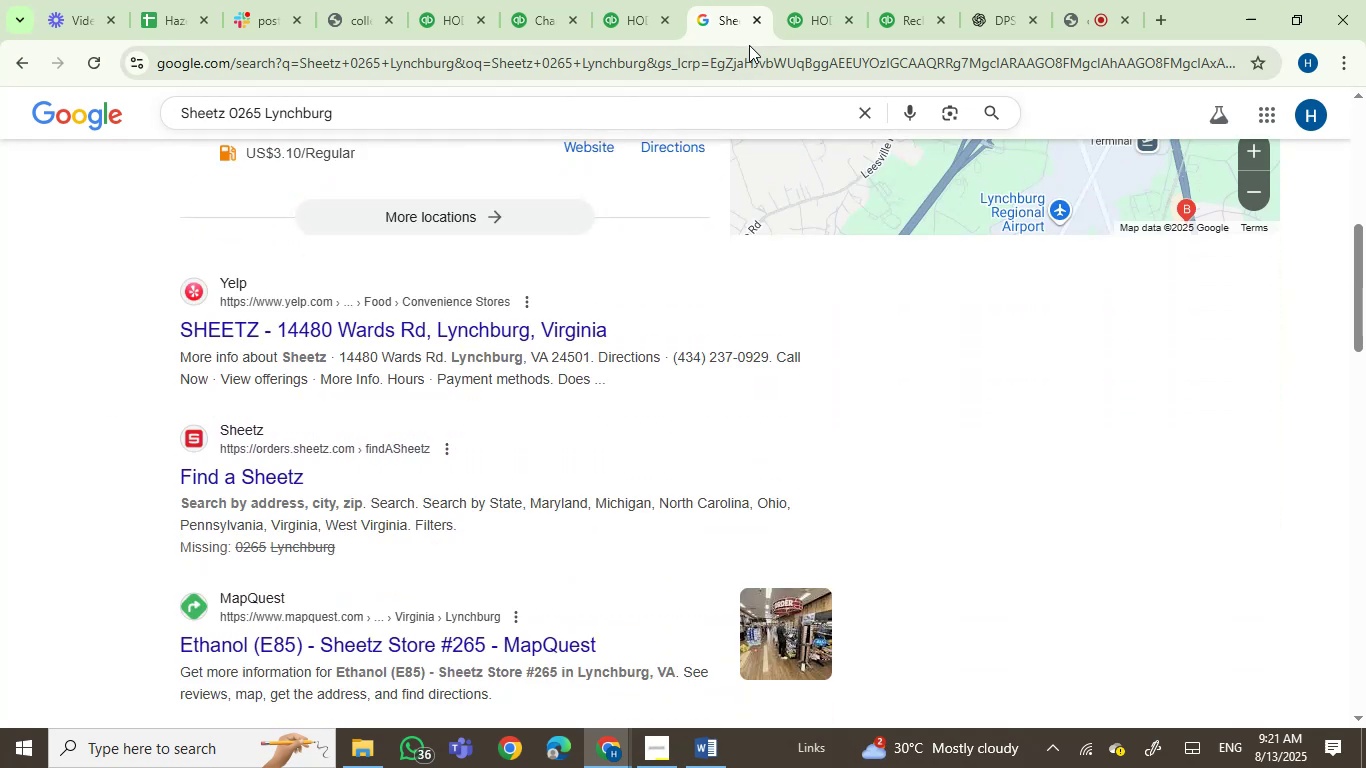 
wait(7.11)
 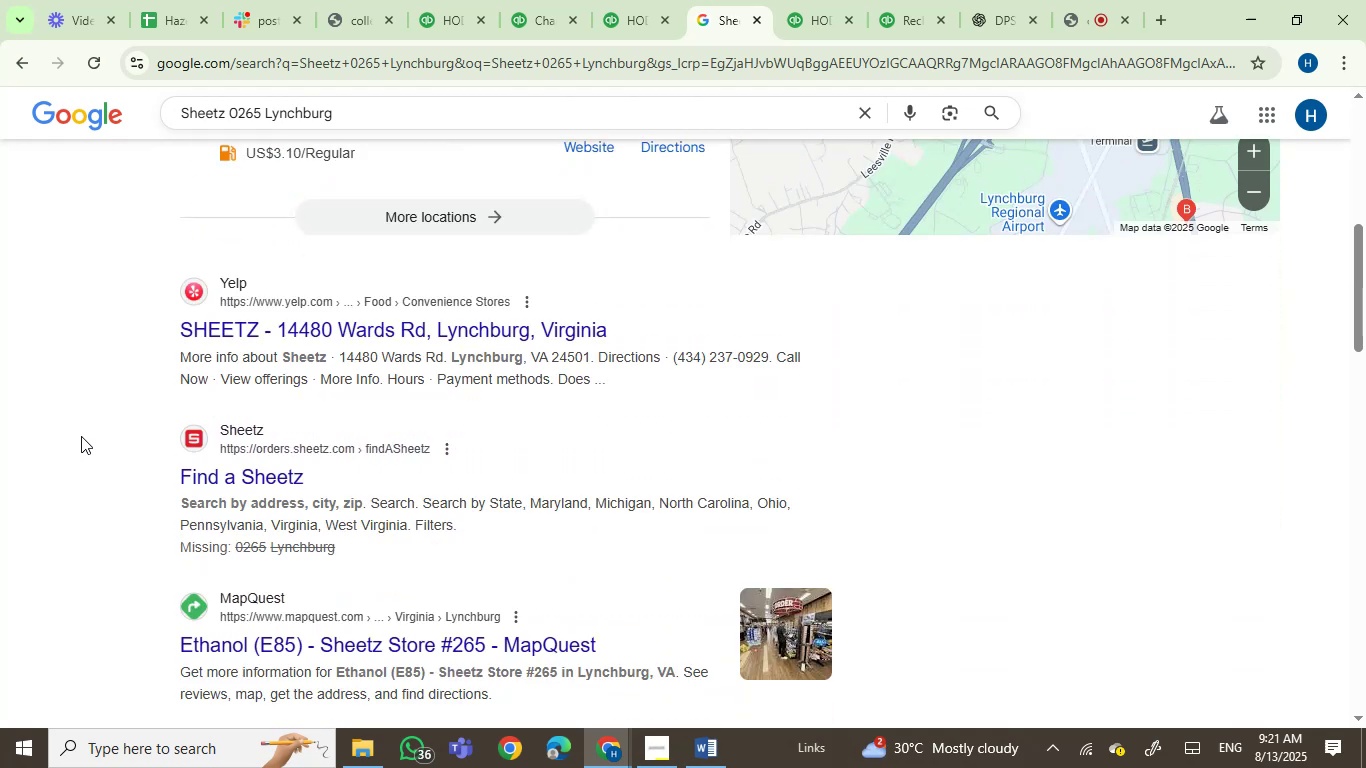 
left_click([840, 0])
 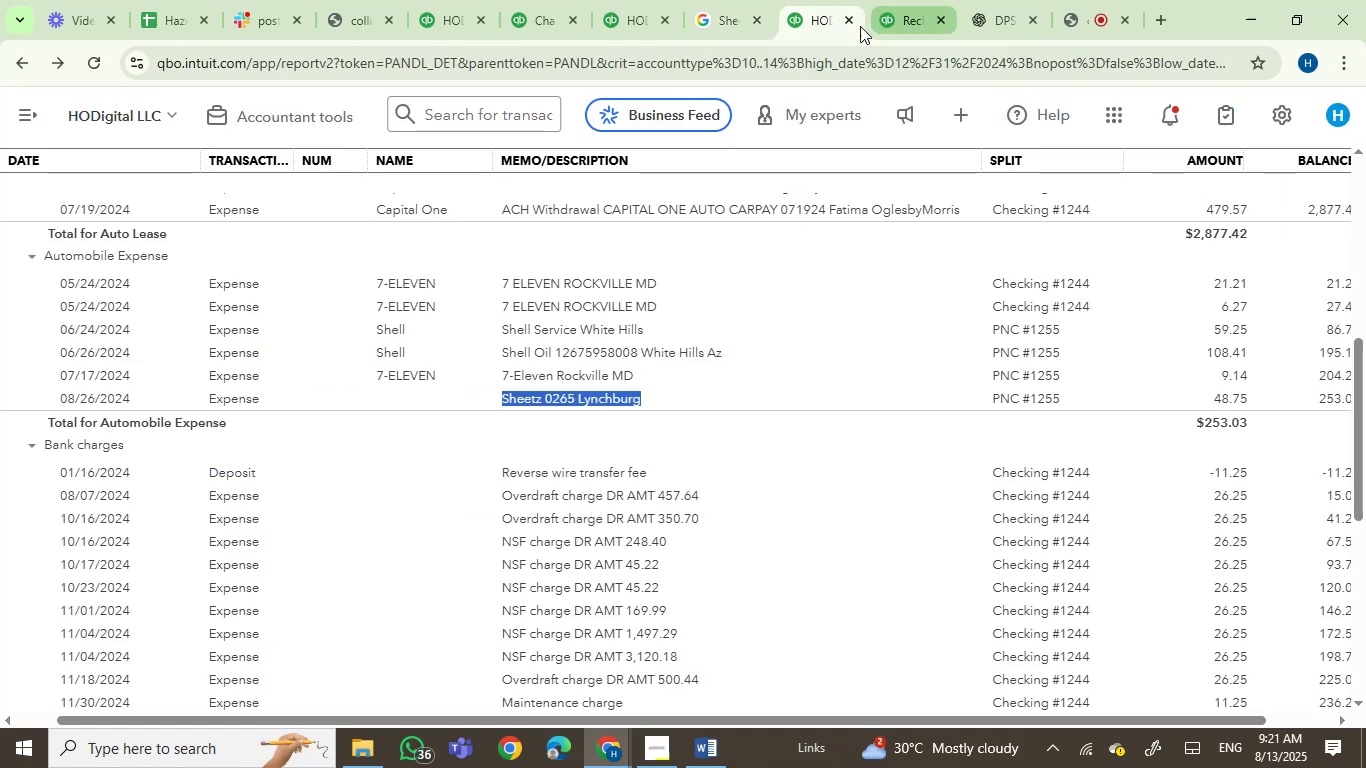 
scroll: coordinate [648, 525], scroll_direction: down, amount: 5.0
 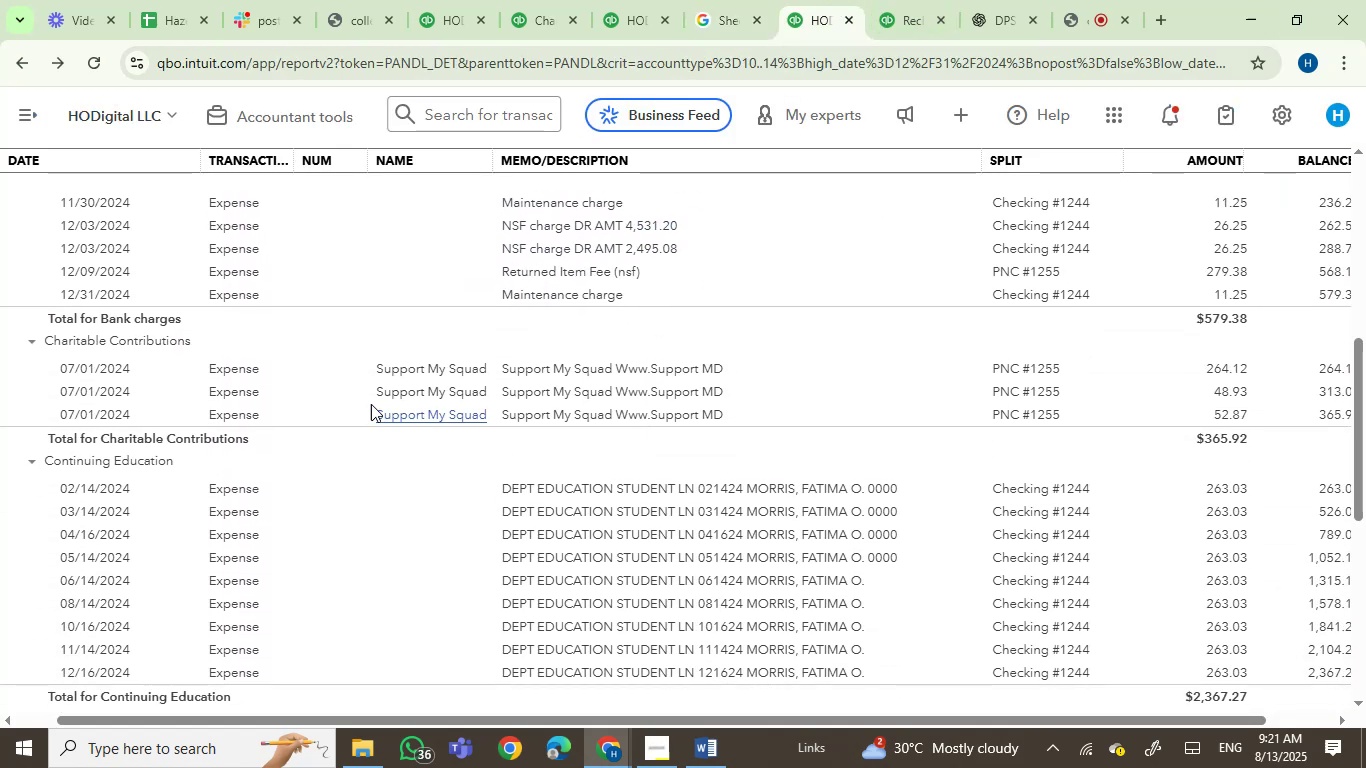 
left_click_drag(start_coordinate=[367, 372], to_coordinate=[477, 372])
 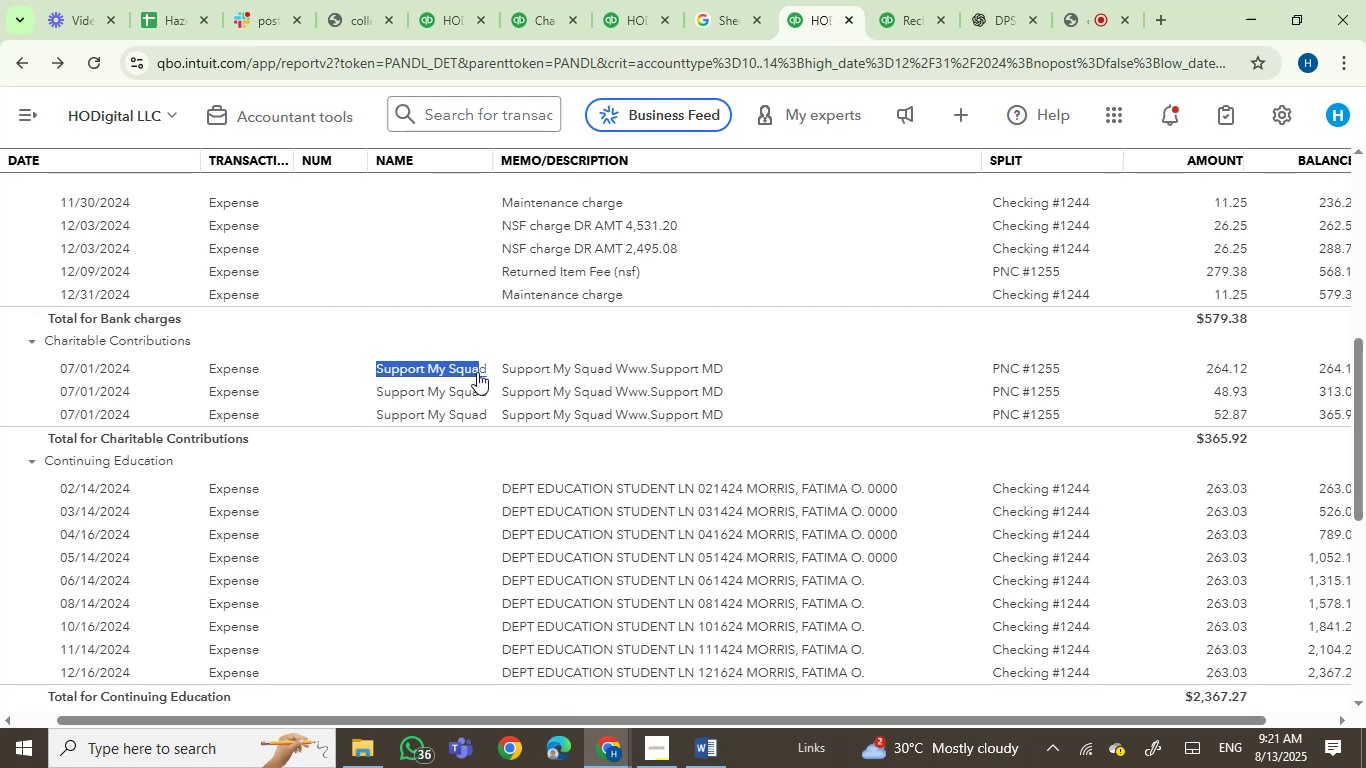 
key(Control+C)
 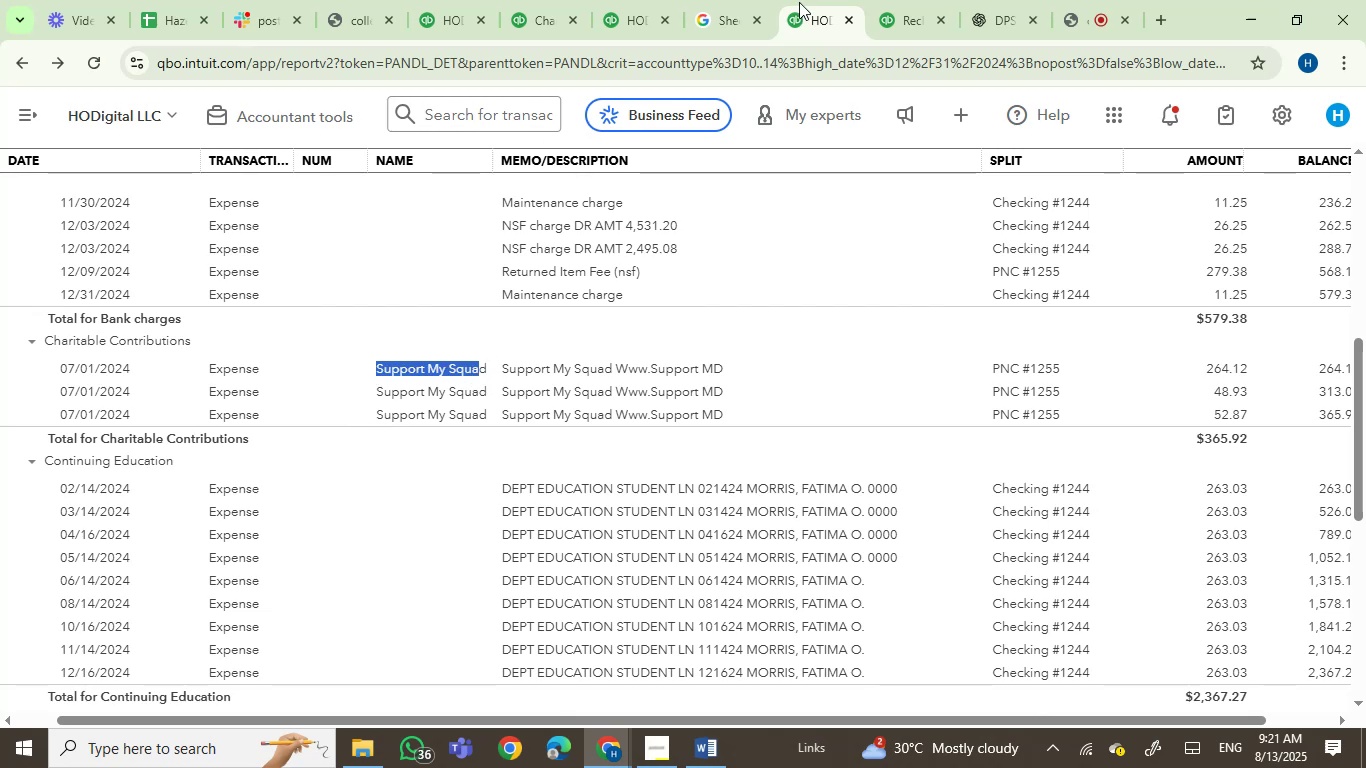 
left_click([729, 19])
 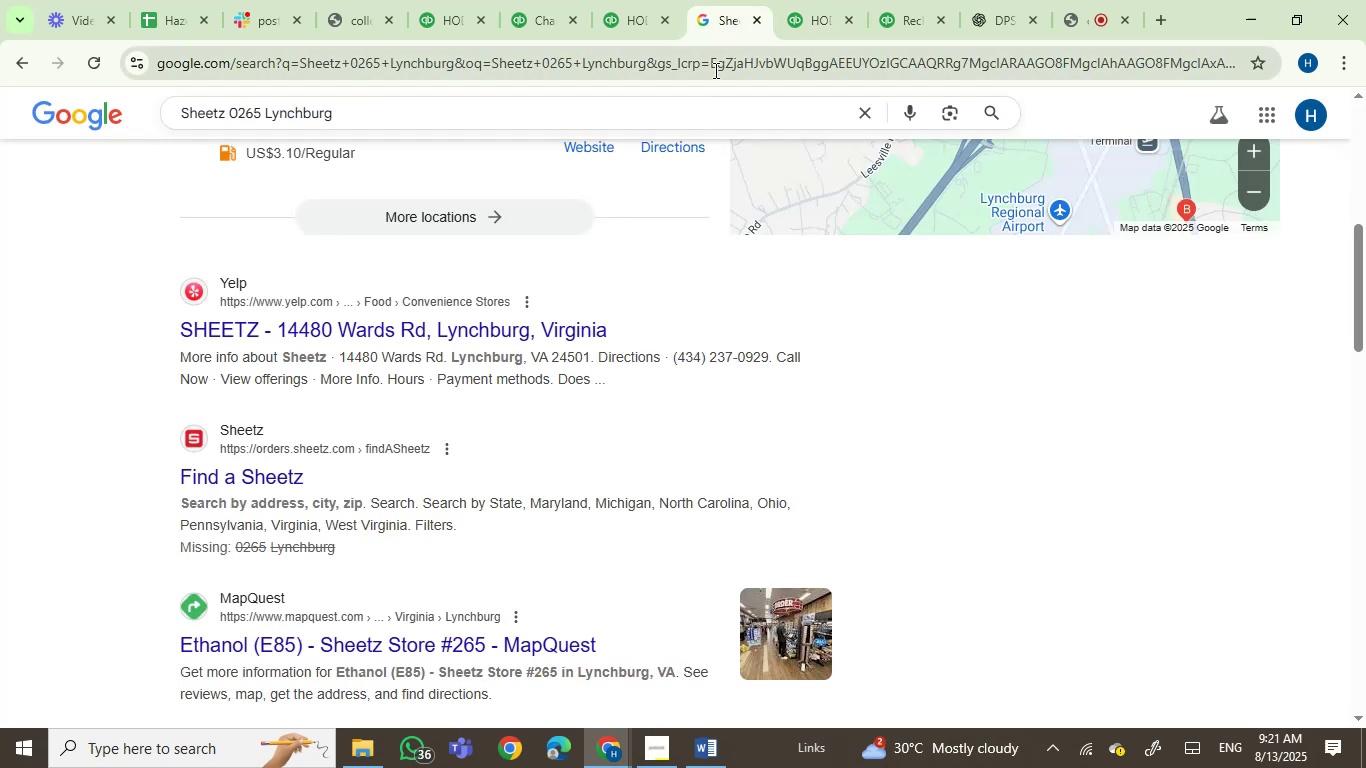 
key(Control+C)
 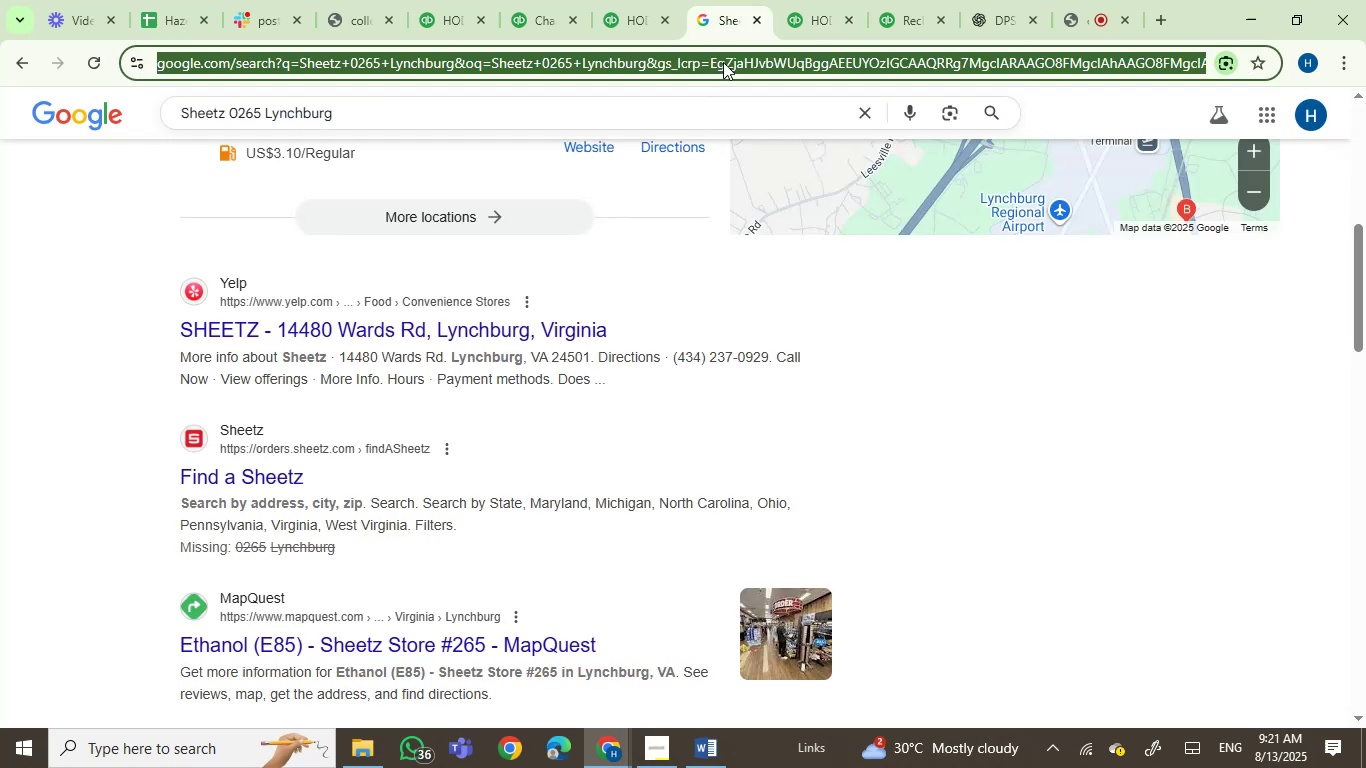 
key(Control+V)
 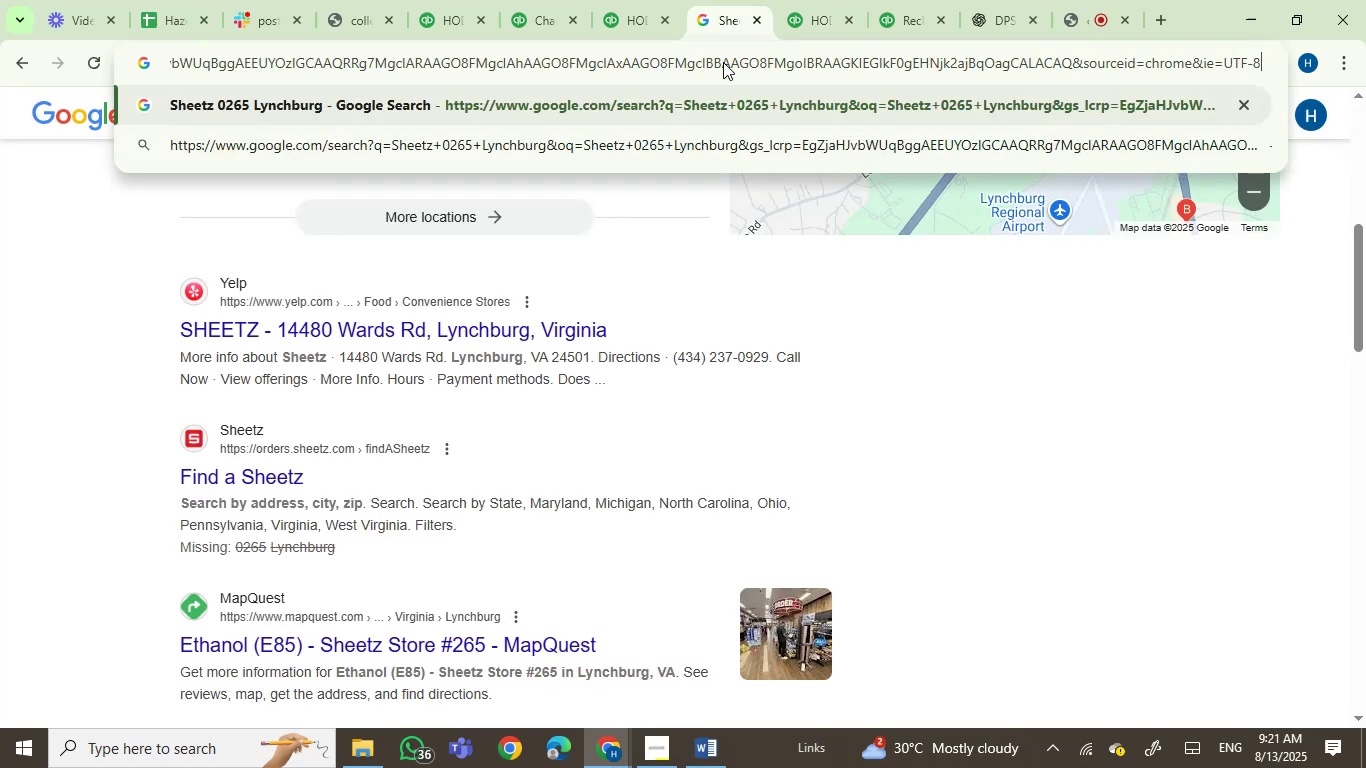 
key(Enter)
 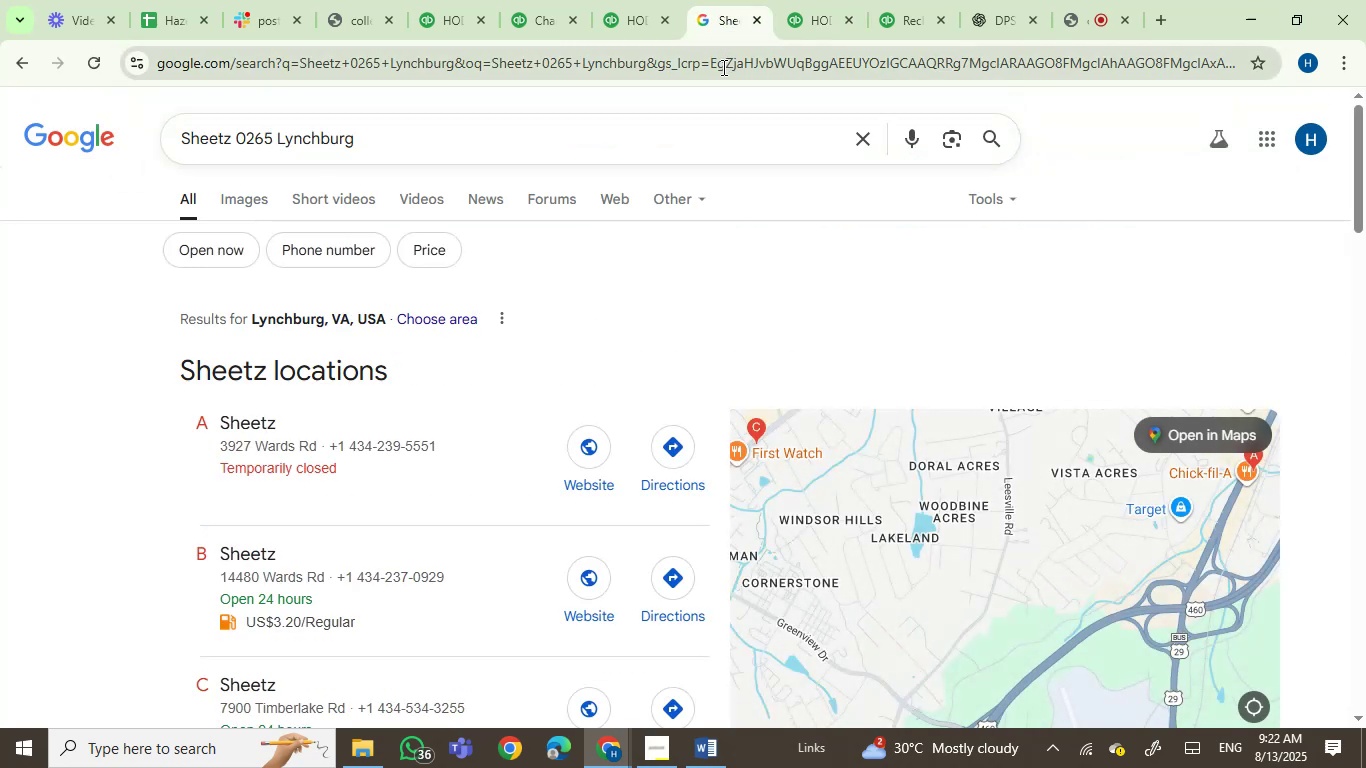 
left_click([835, 0])
 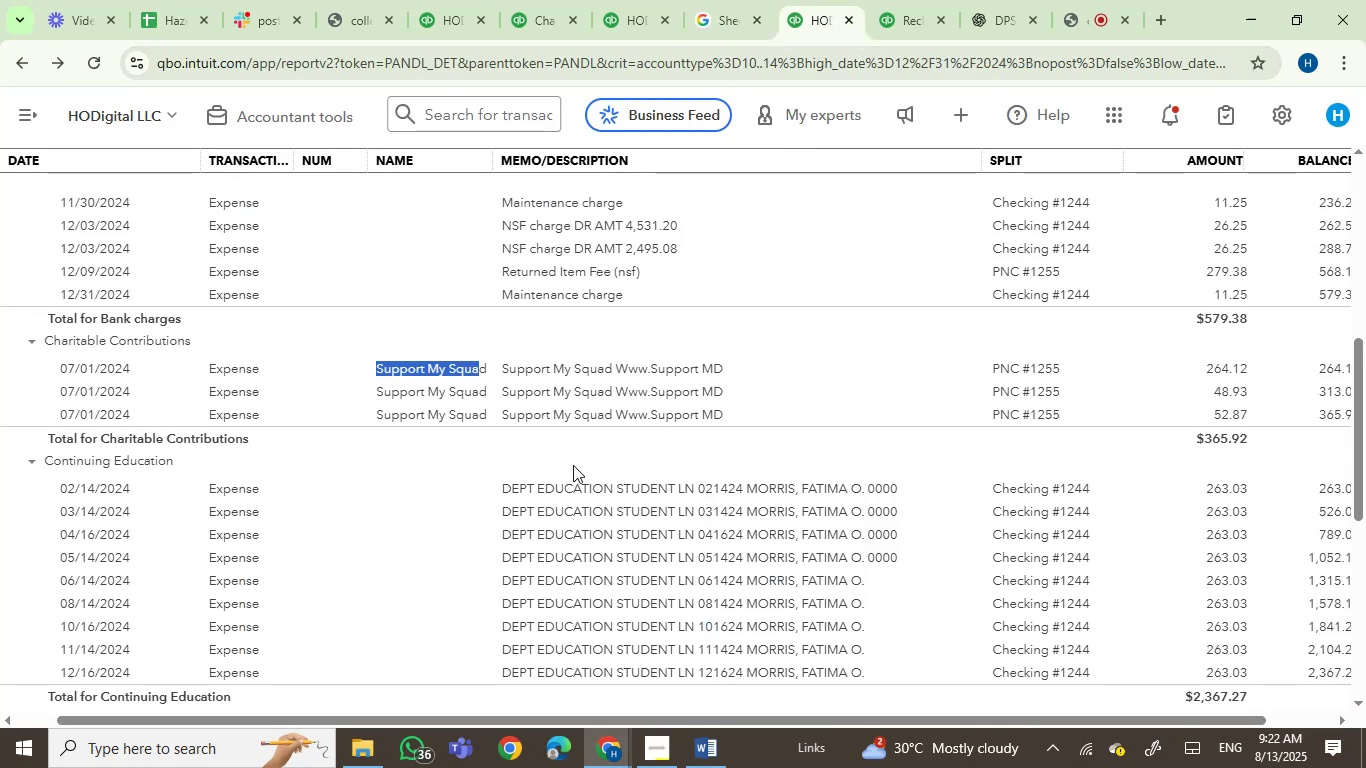 
key(Control+C)
 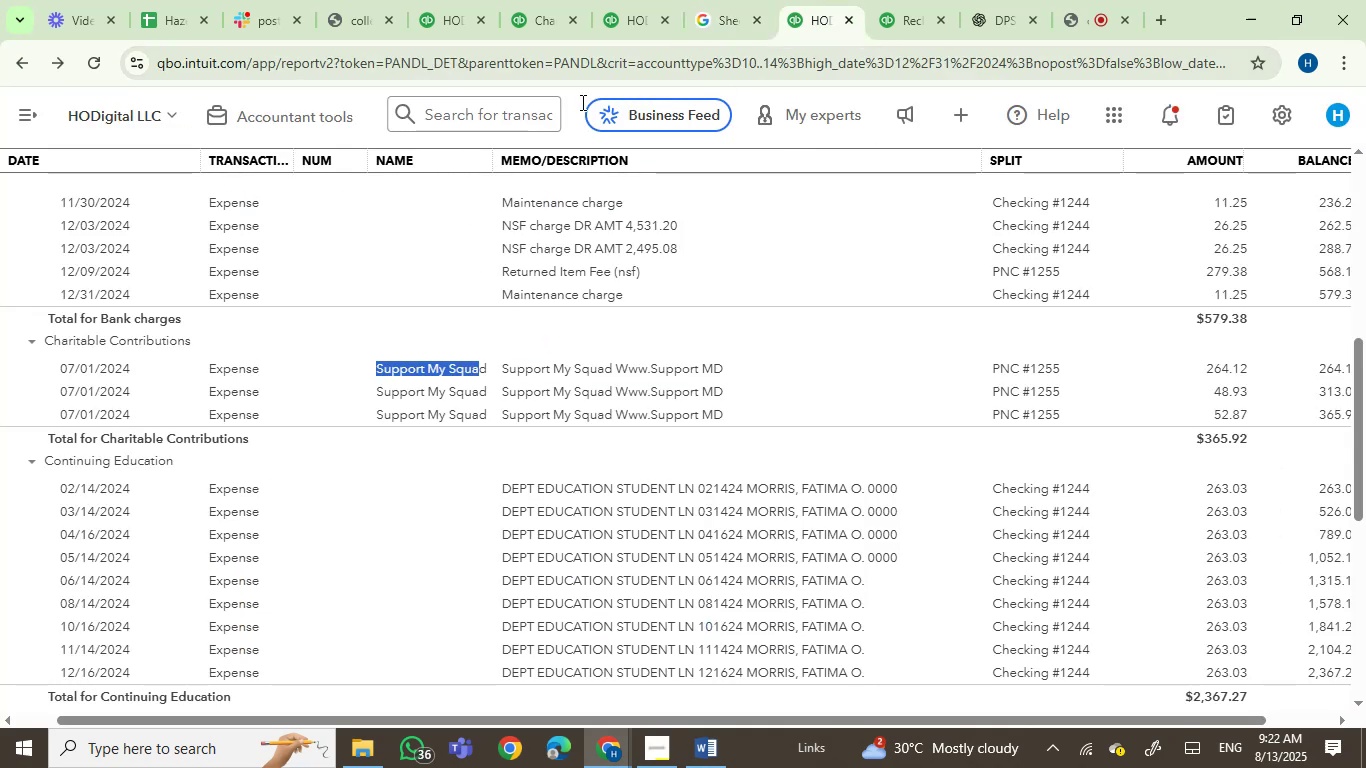 
wait(5.38)
 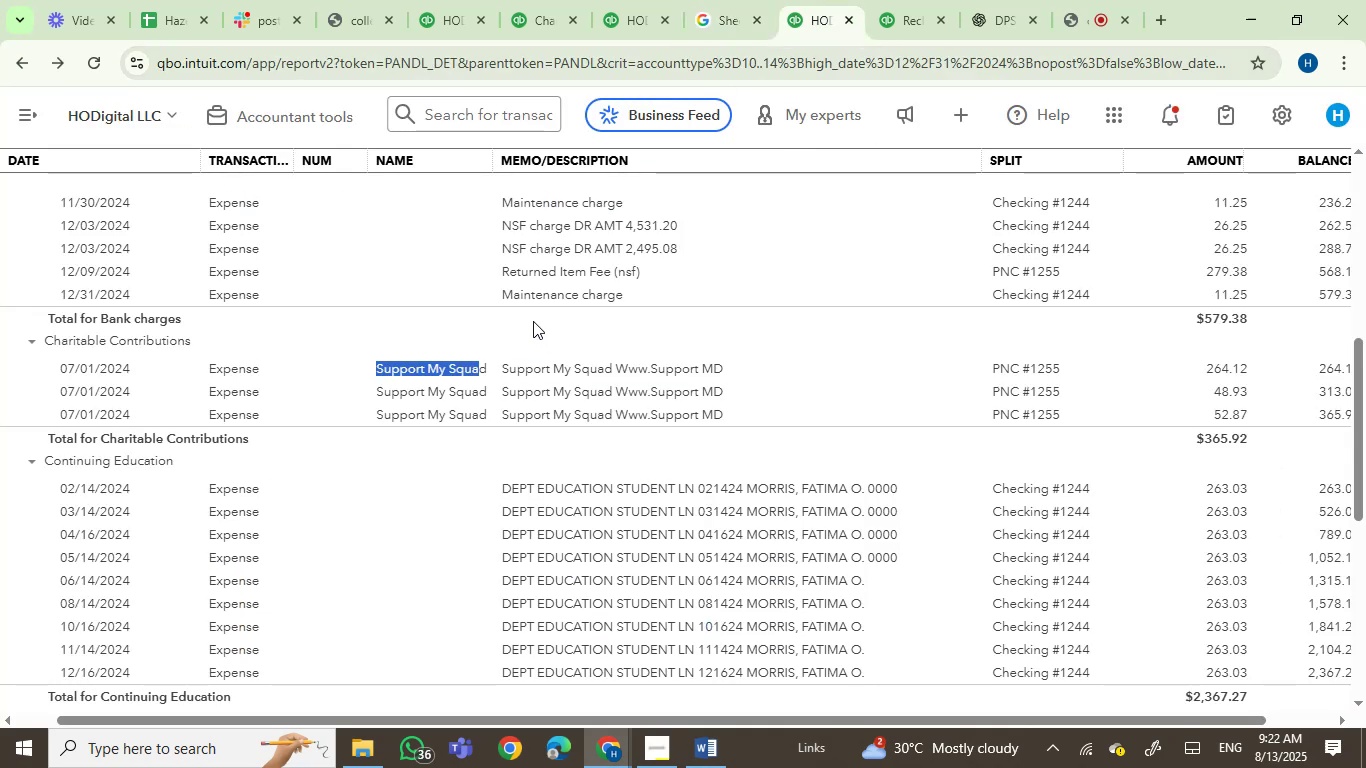 
left_click([620, 72])
 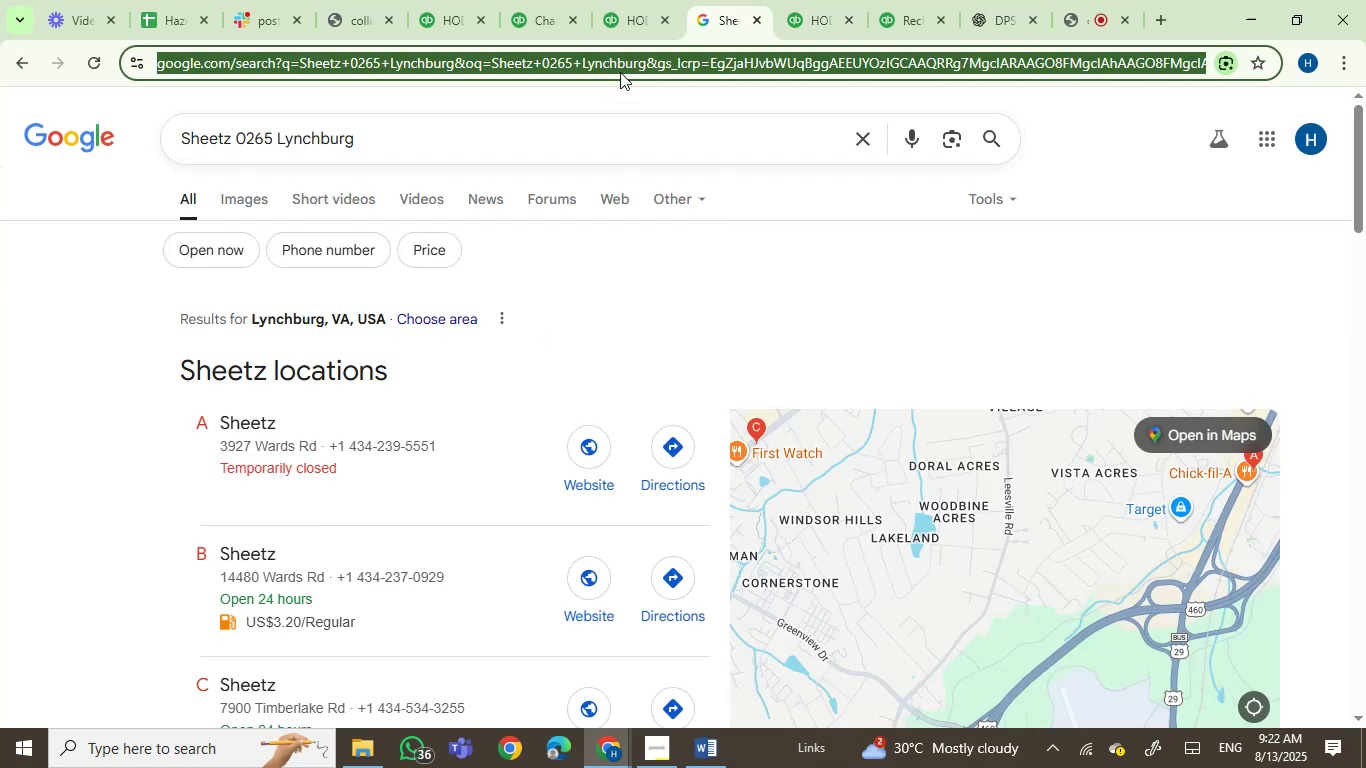 
key(Control+V)
 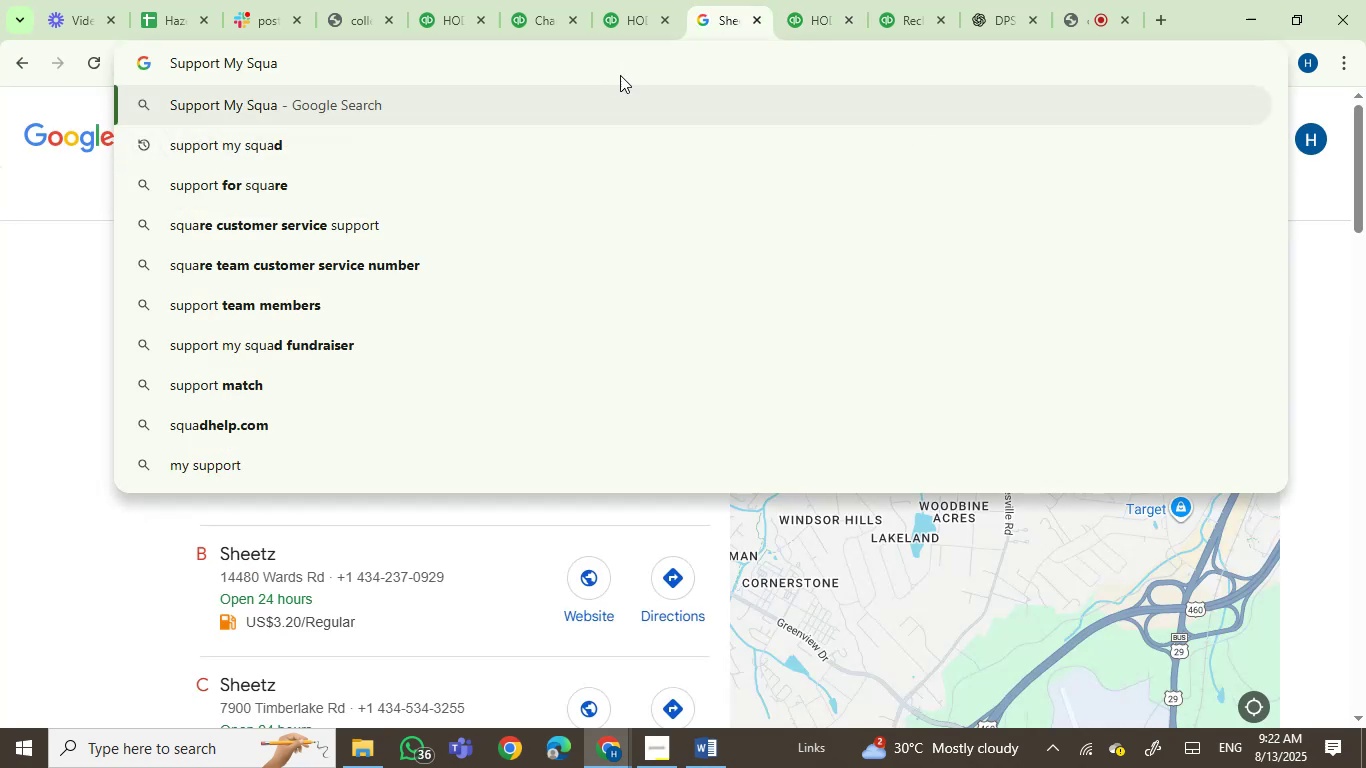 
key(Enter)
 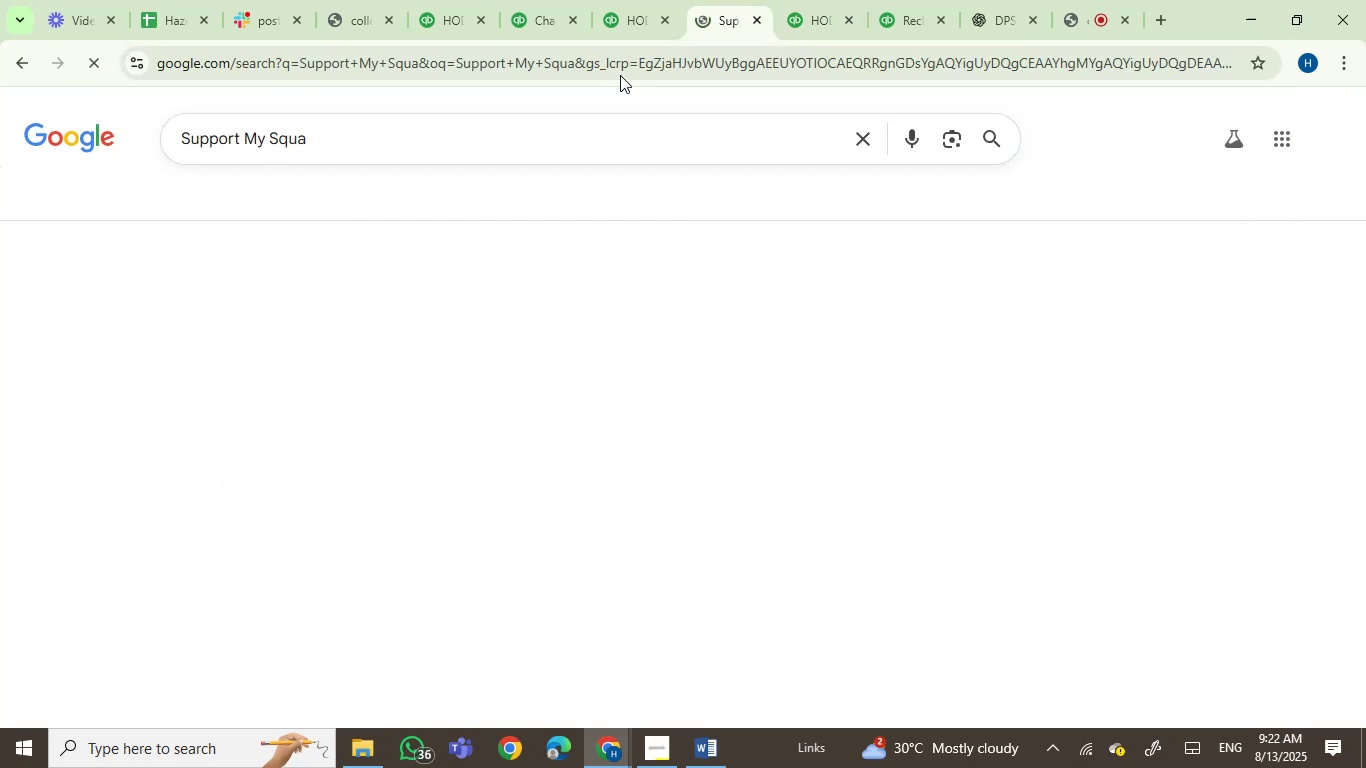 
mouse_move([637, 73])
 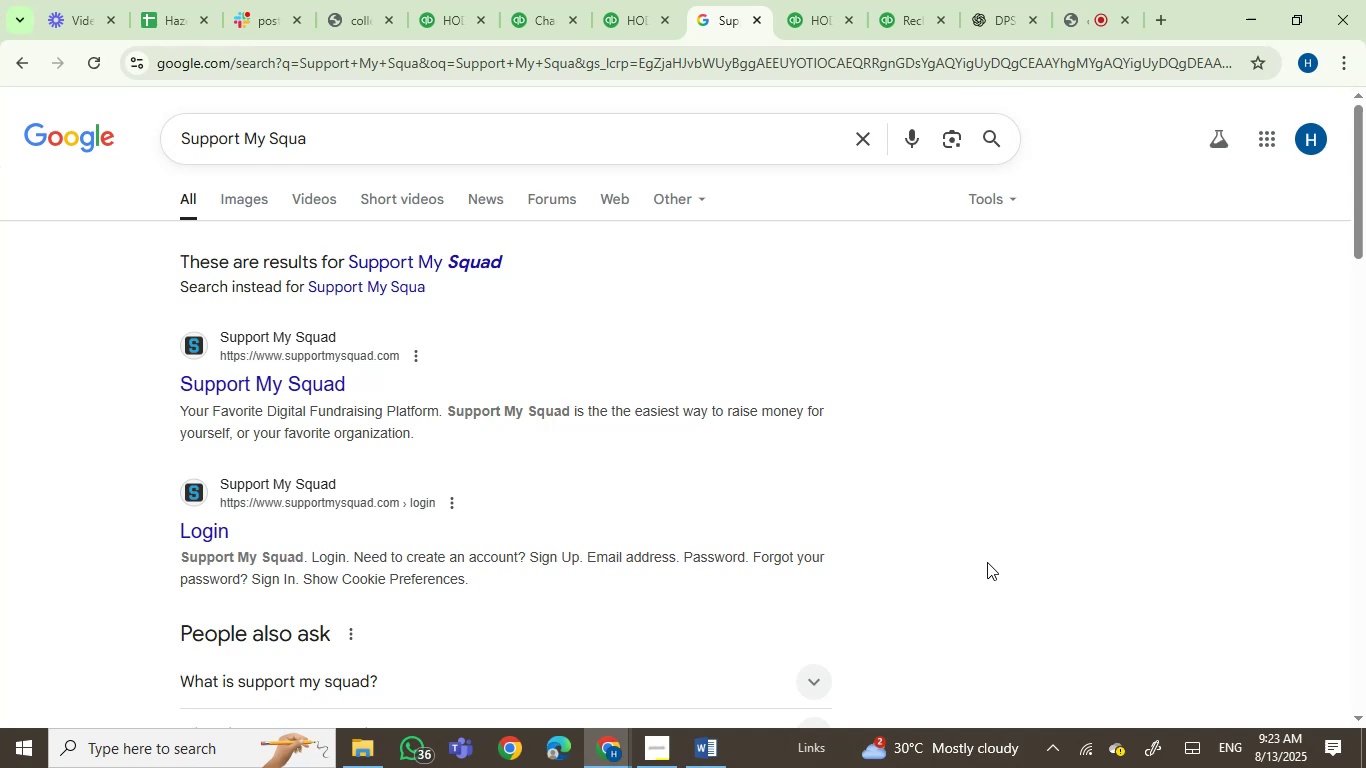 
wait(52.77)
 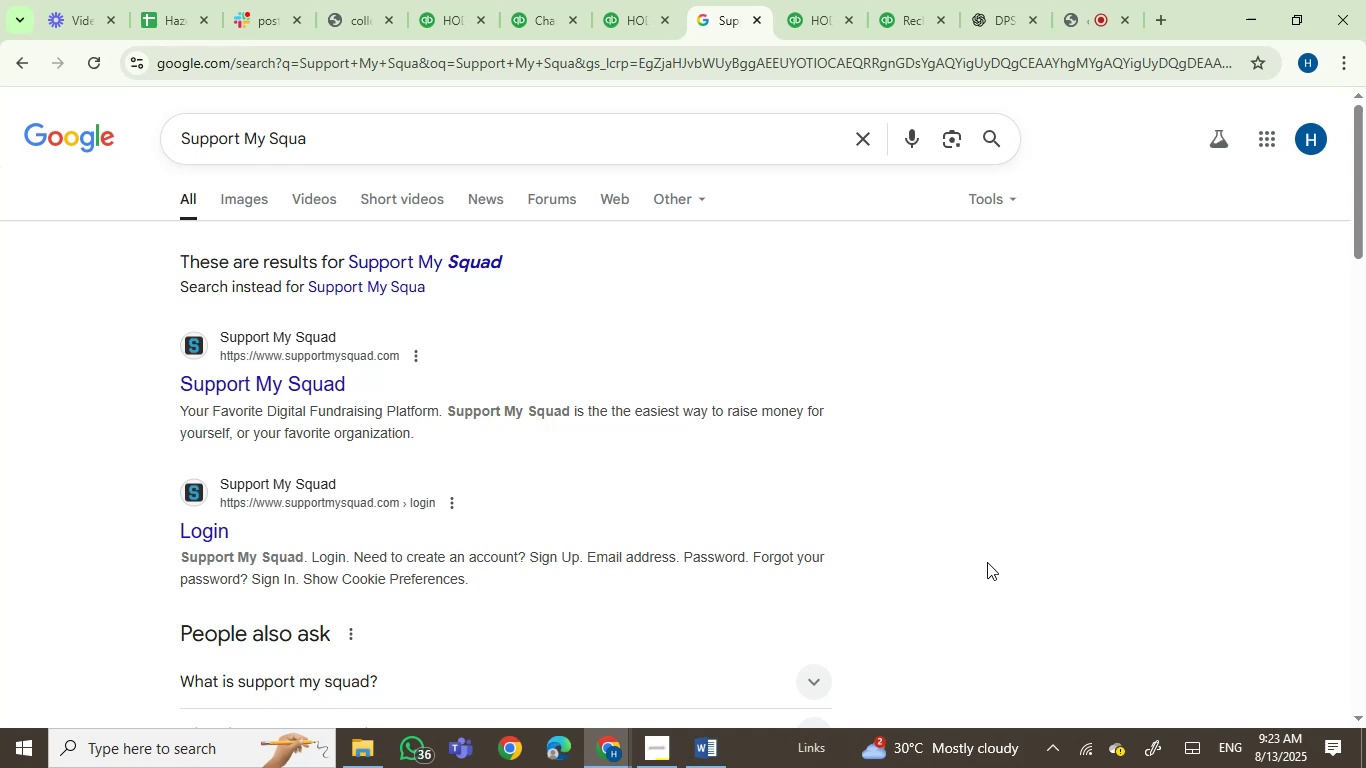 
left_click([998, 2])
 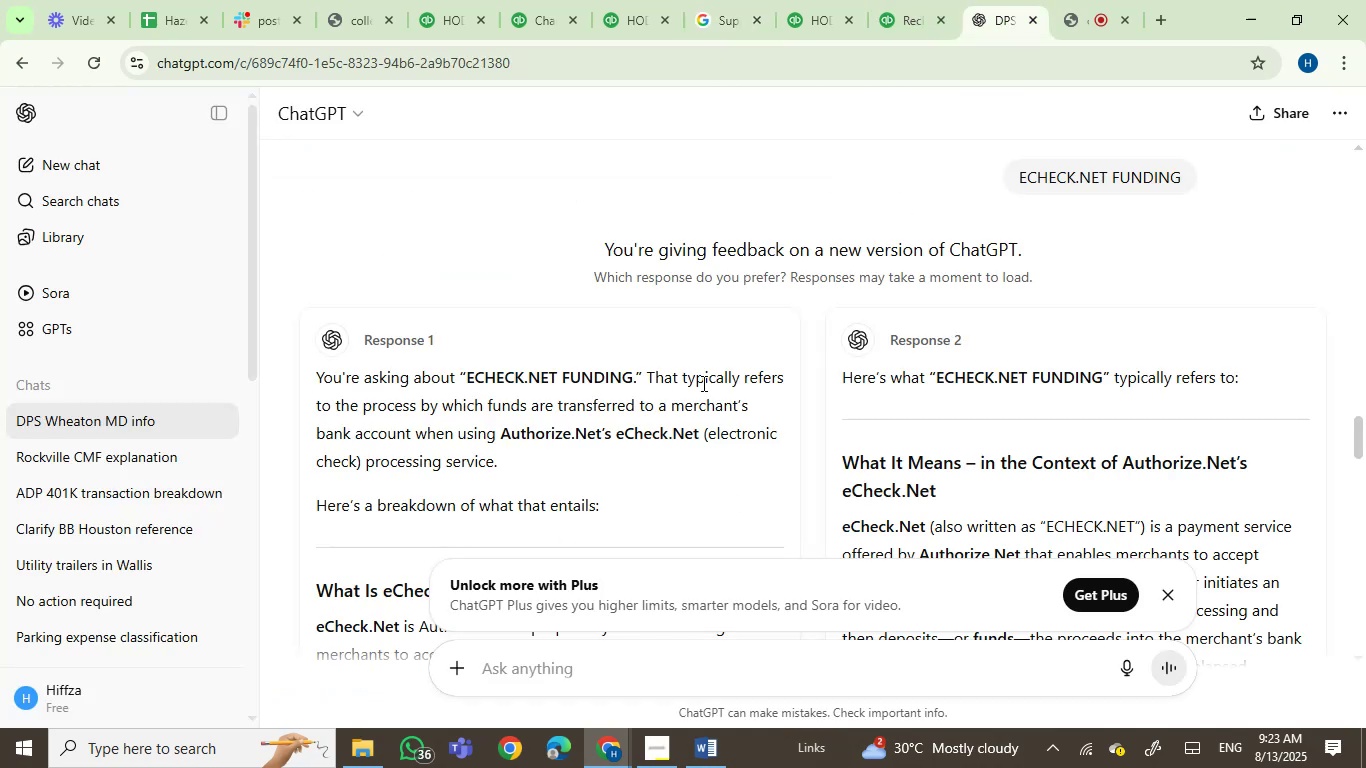 
wait(10.21)
 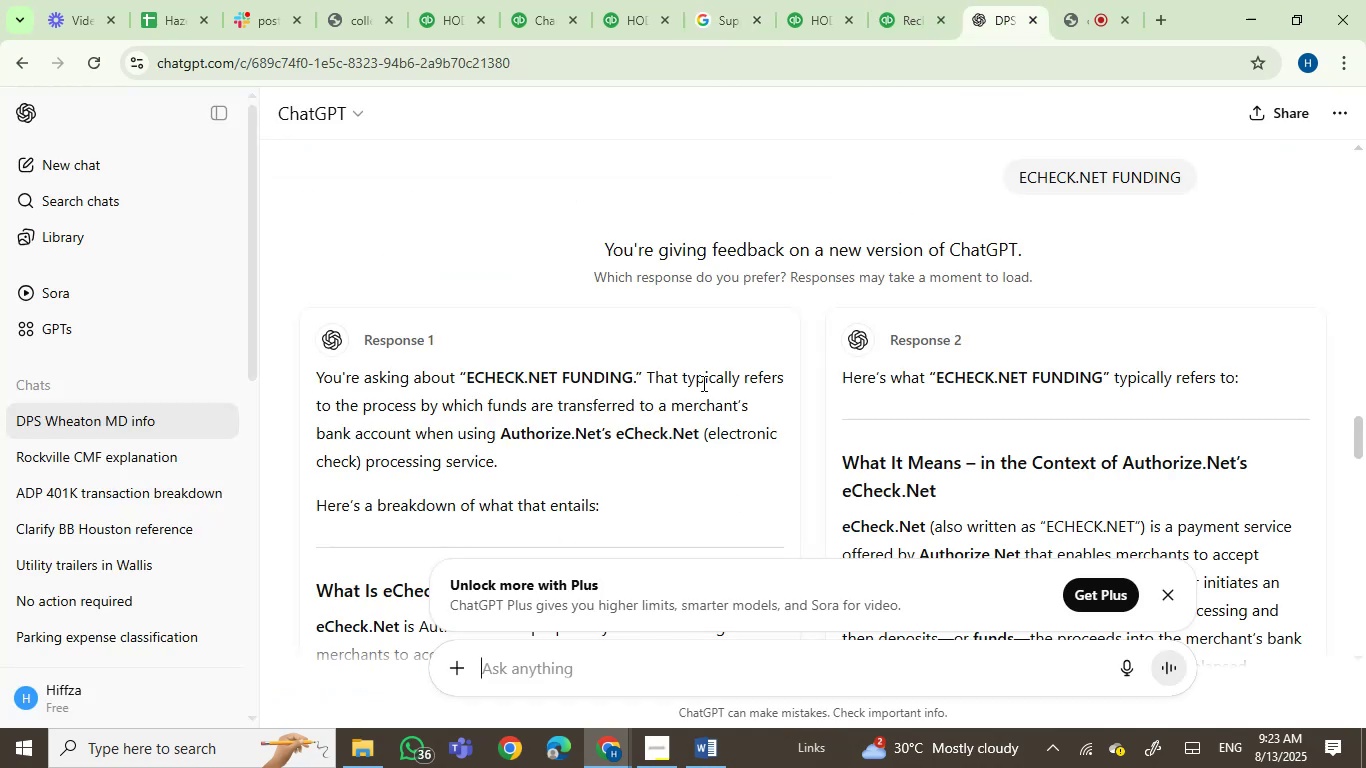 
key(Control+V)
 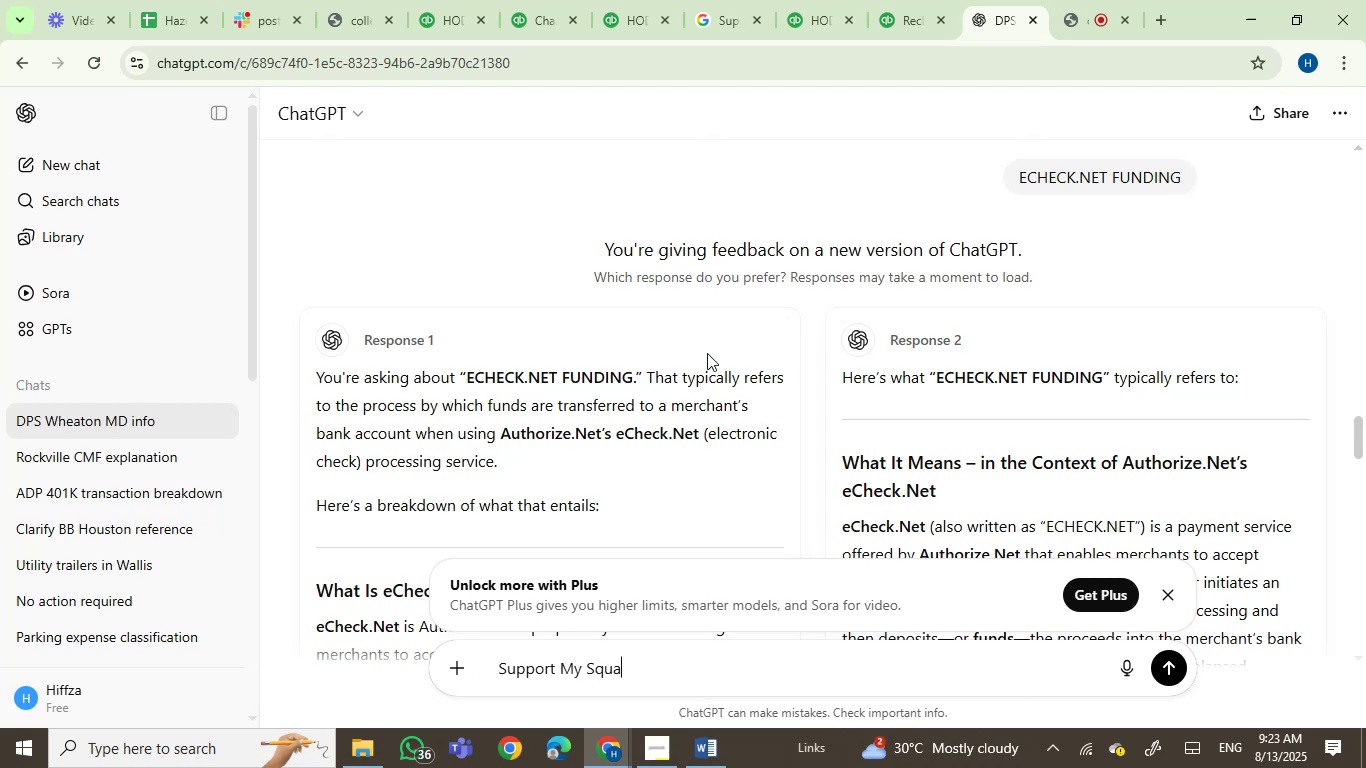 
key(Enter)
 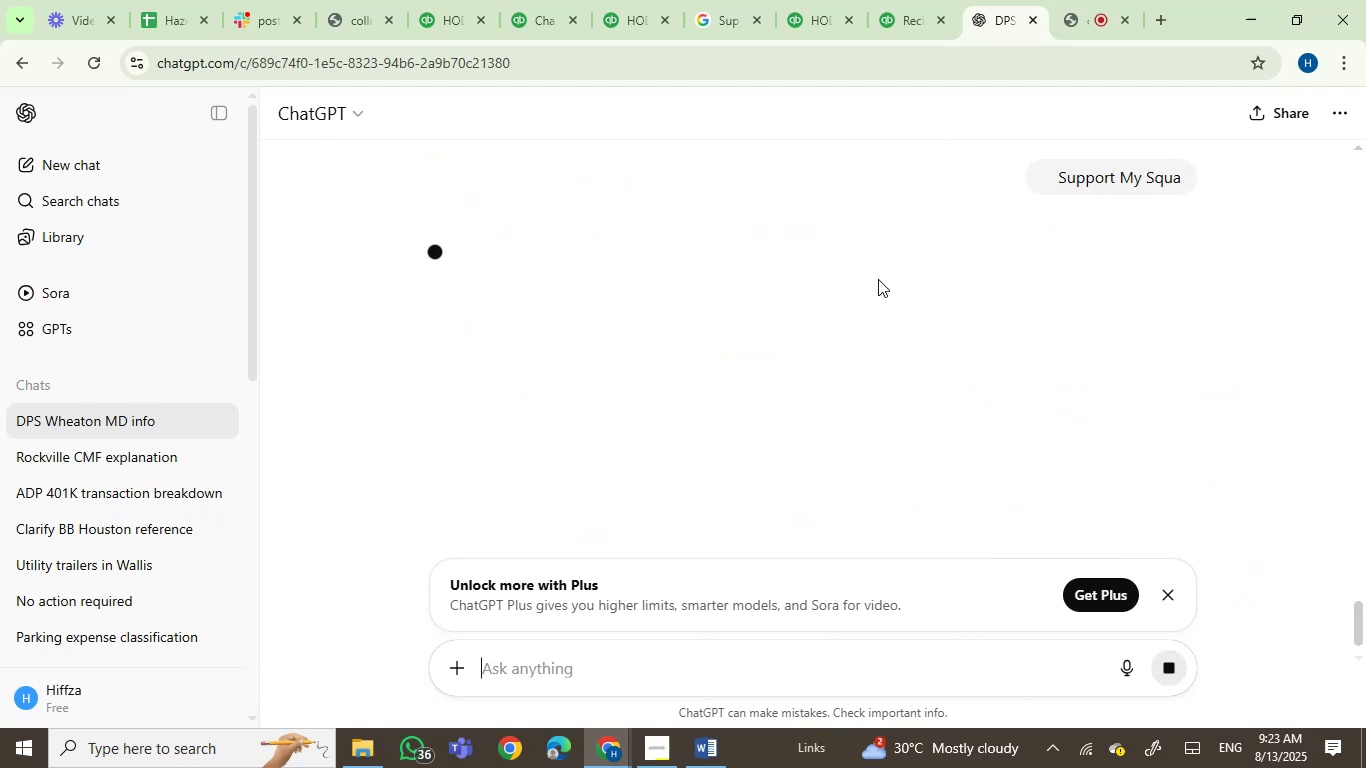 
left_click([1075, 0])
 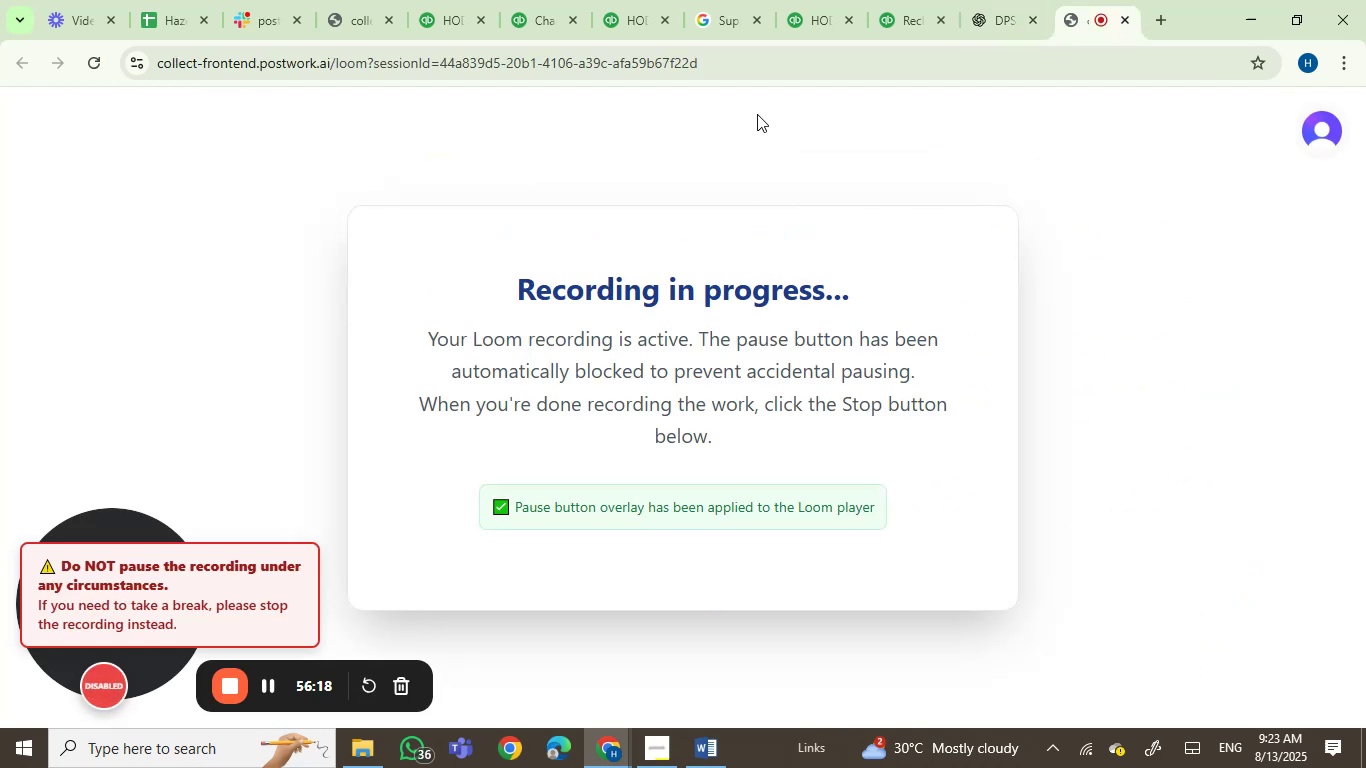 
left_click([724, 18])
 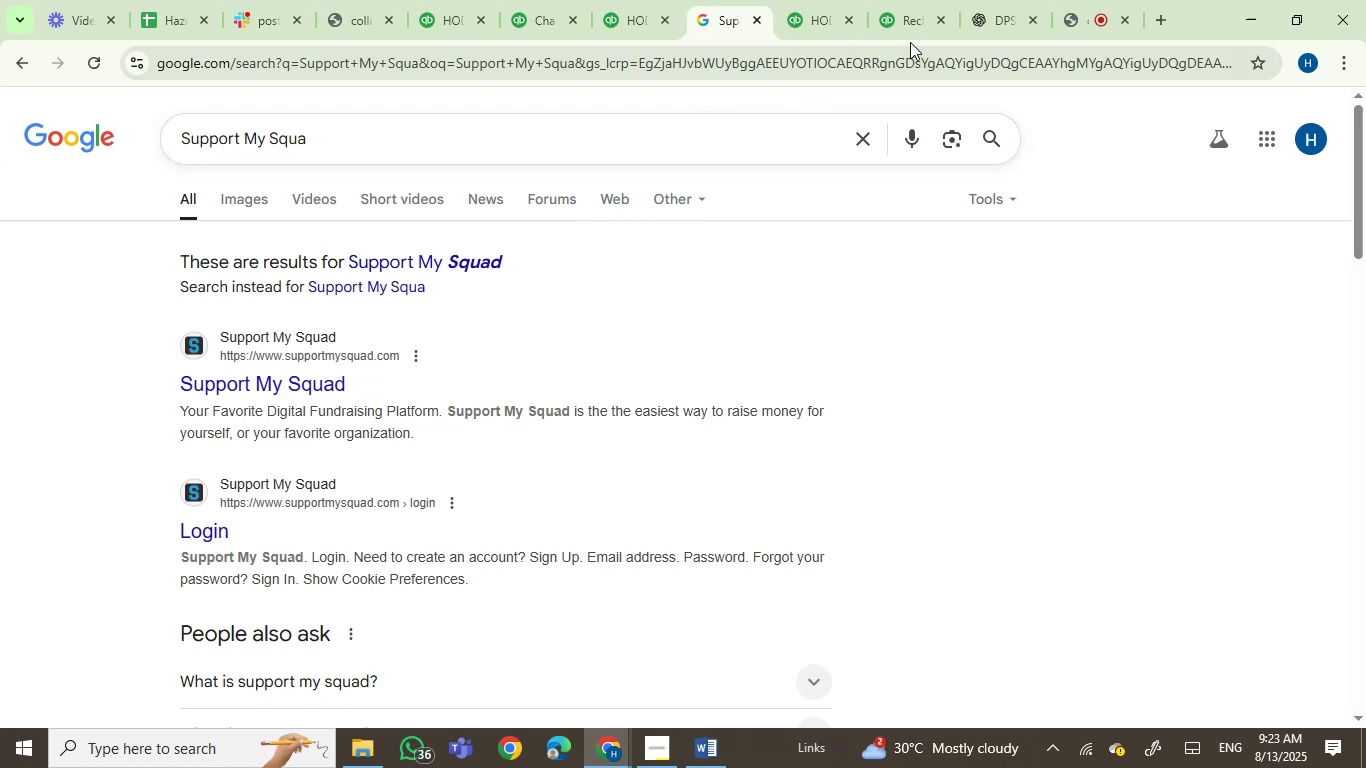 
left_click([978, 12])
 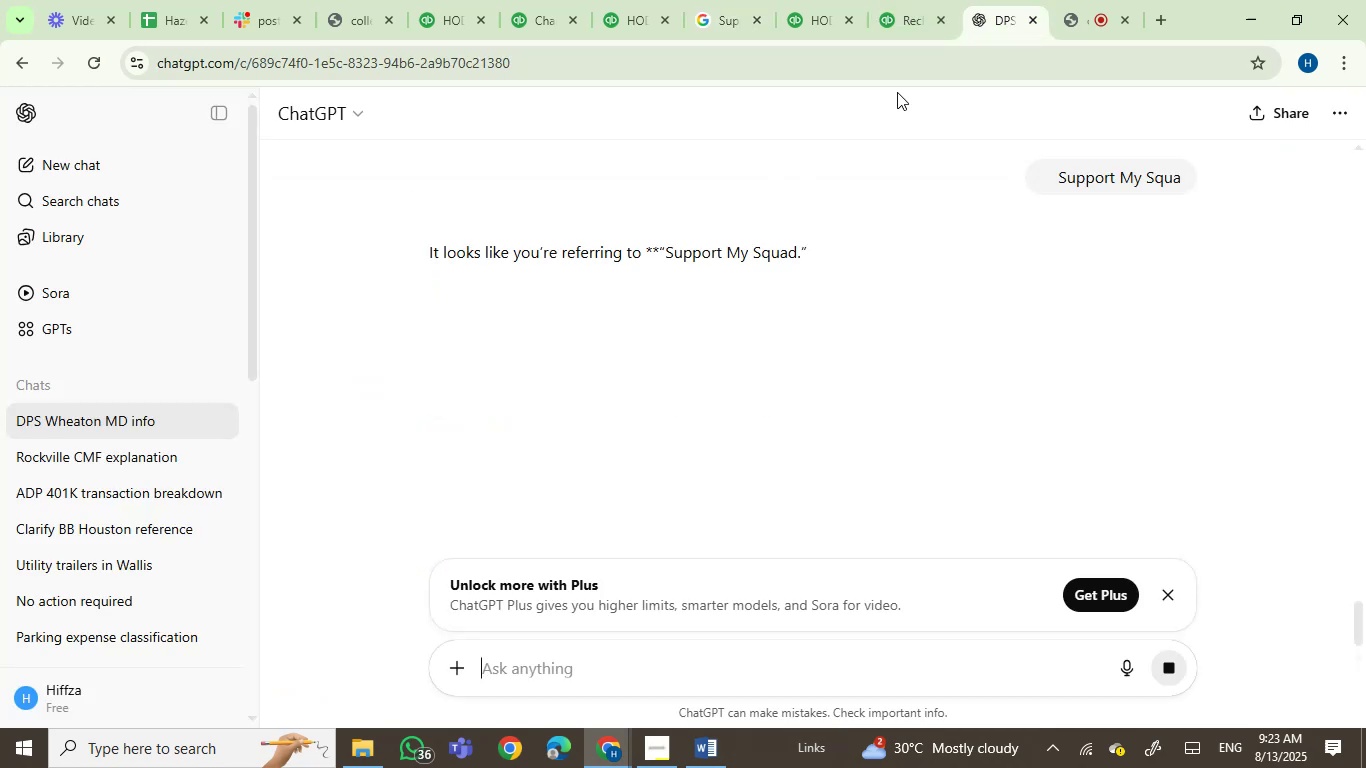 
mouse_move([781, 398])
 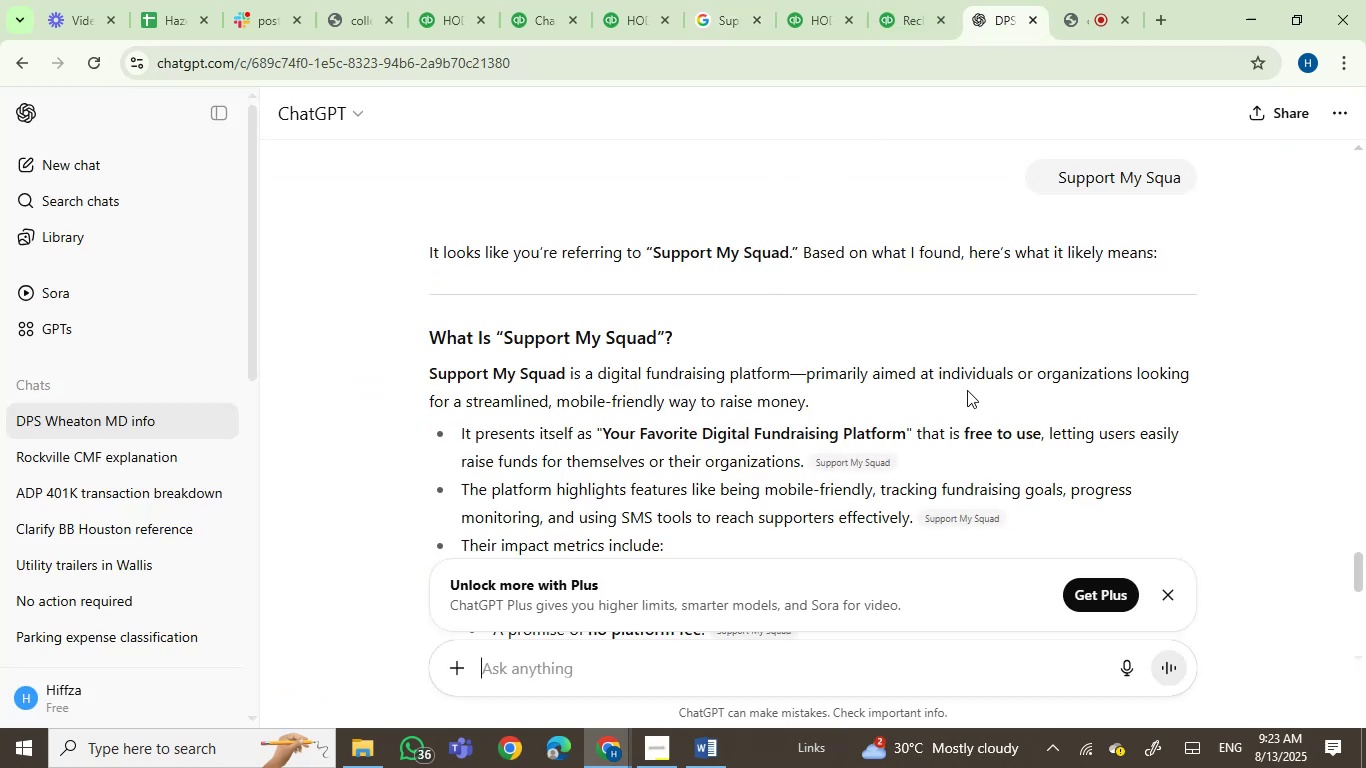 
scroll: coordinate [967, 390], scroll_direction: up, amount: 1.0
 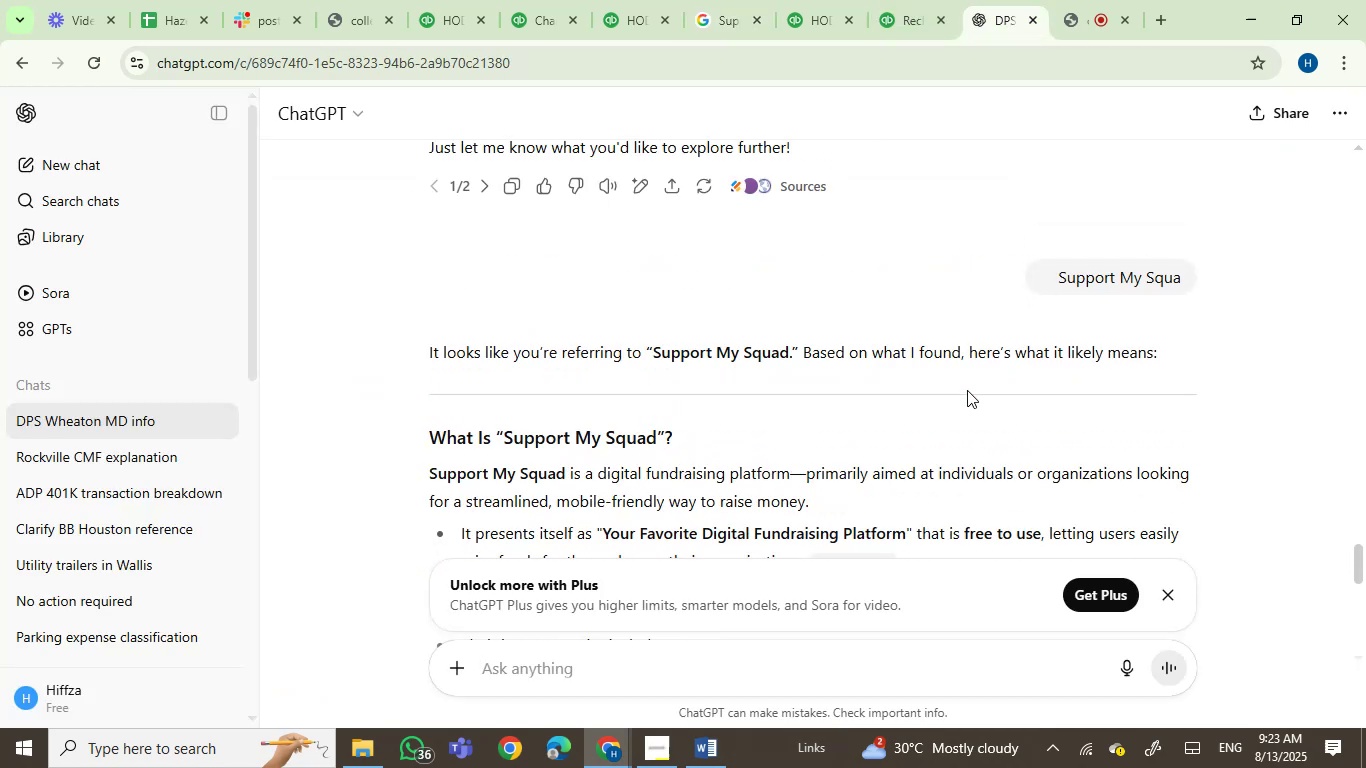 
scroll: coordinate [967, 390], scroll_direction: down, amount: 2.0
 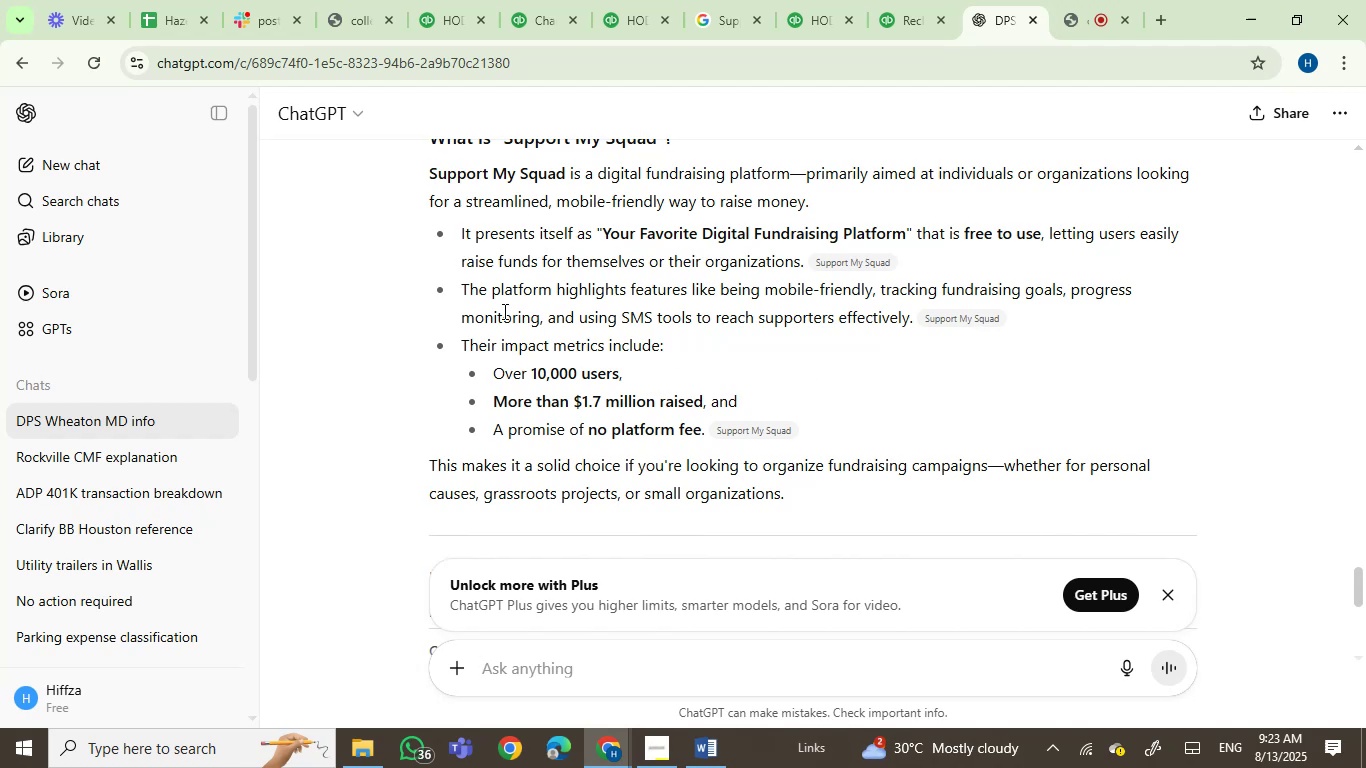 
wait(24.23)
 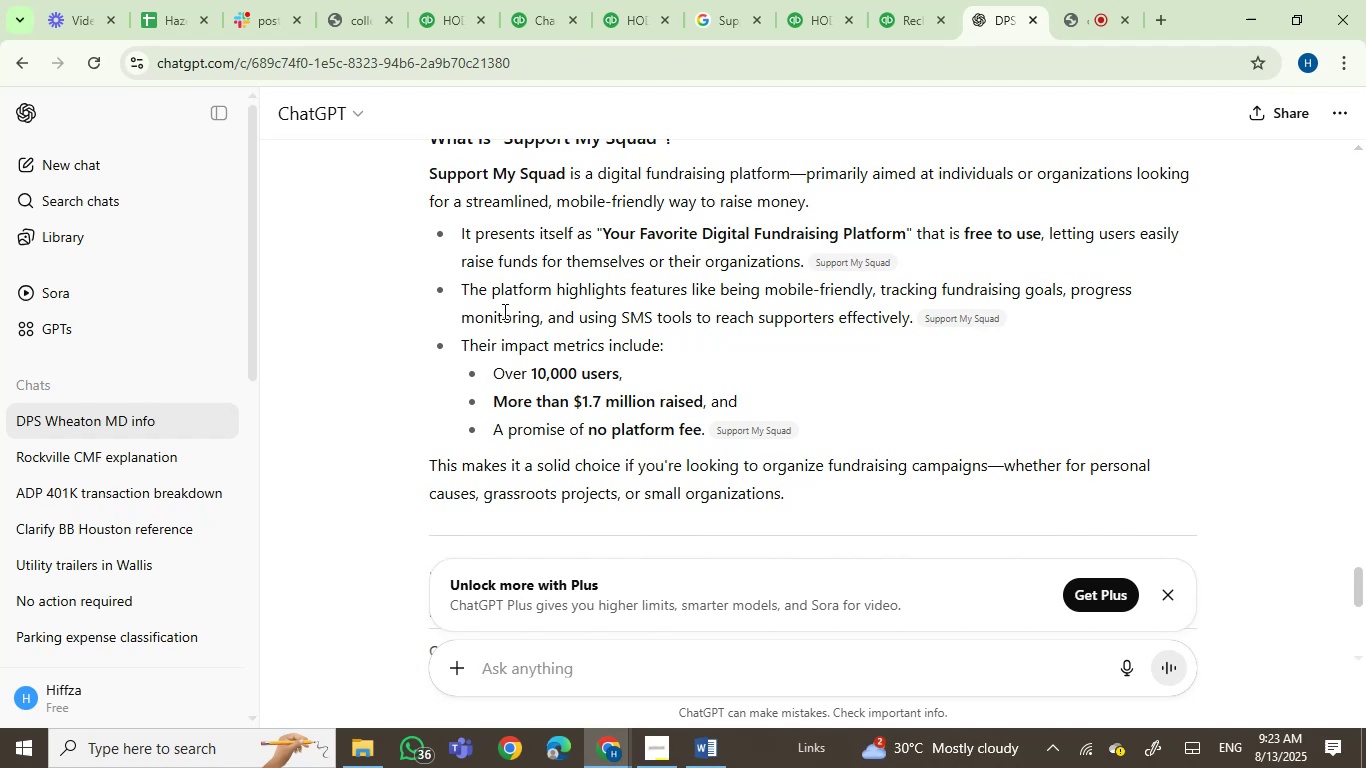 
scroll: coordinate [813, 408], scroll_direction: up, amount: 1.0
 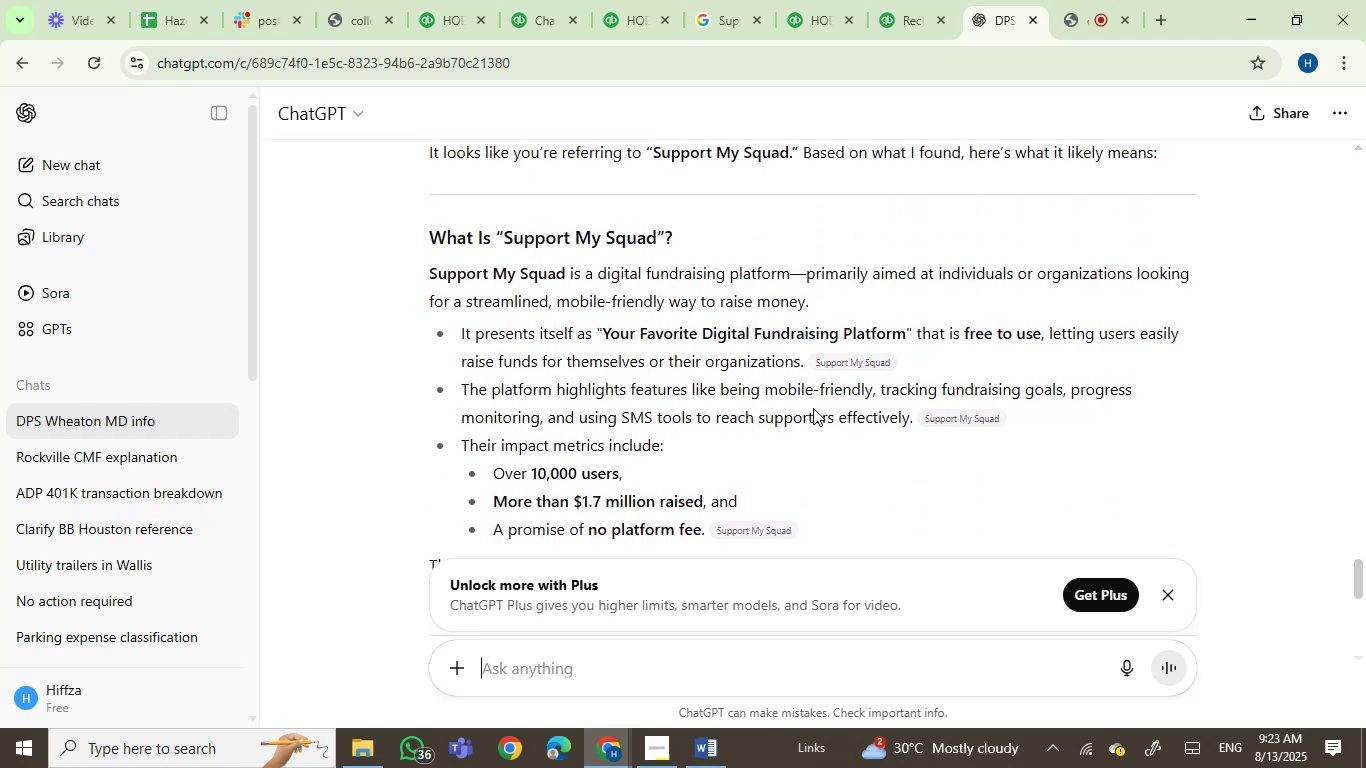 
scroll: coordinate [813, 408], scroll_direction: down, amount: 1.0
 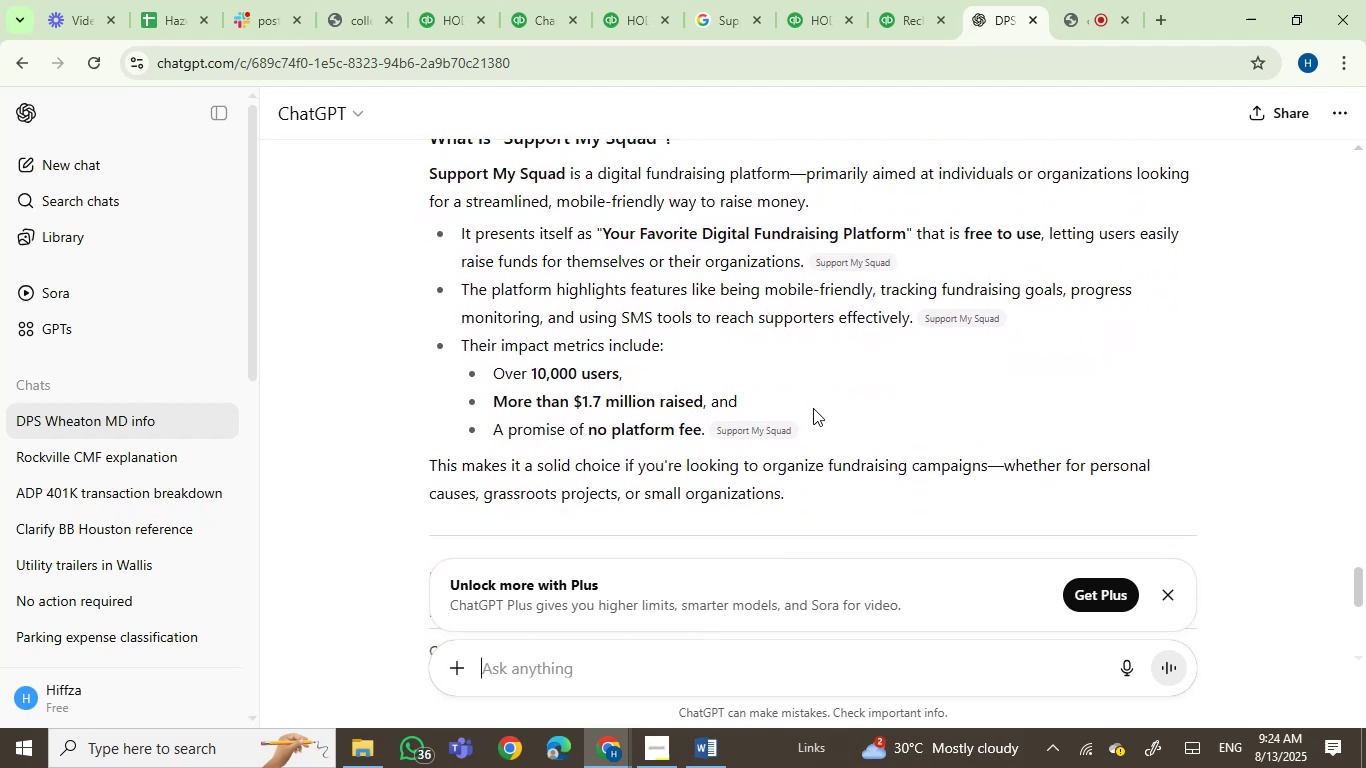 
wait(12.7)
 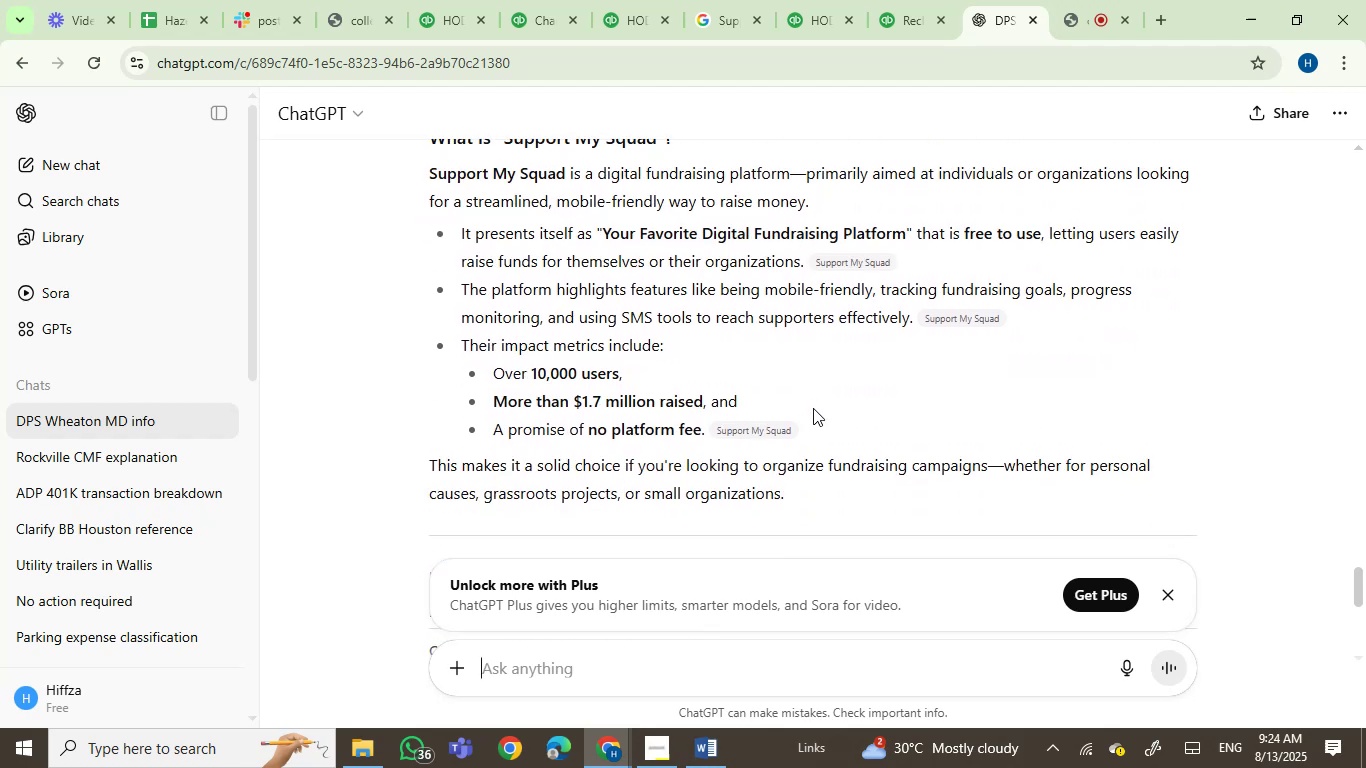 
scroll: coordinate [760, 398], scroll_direction: up, amount: 1.0
 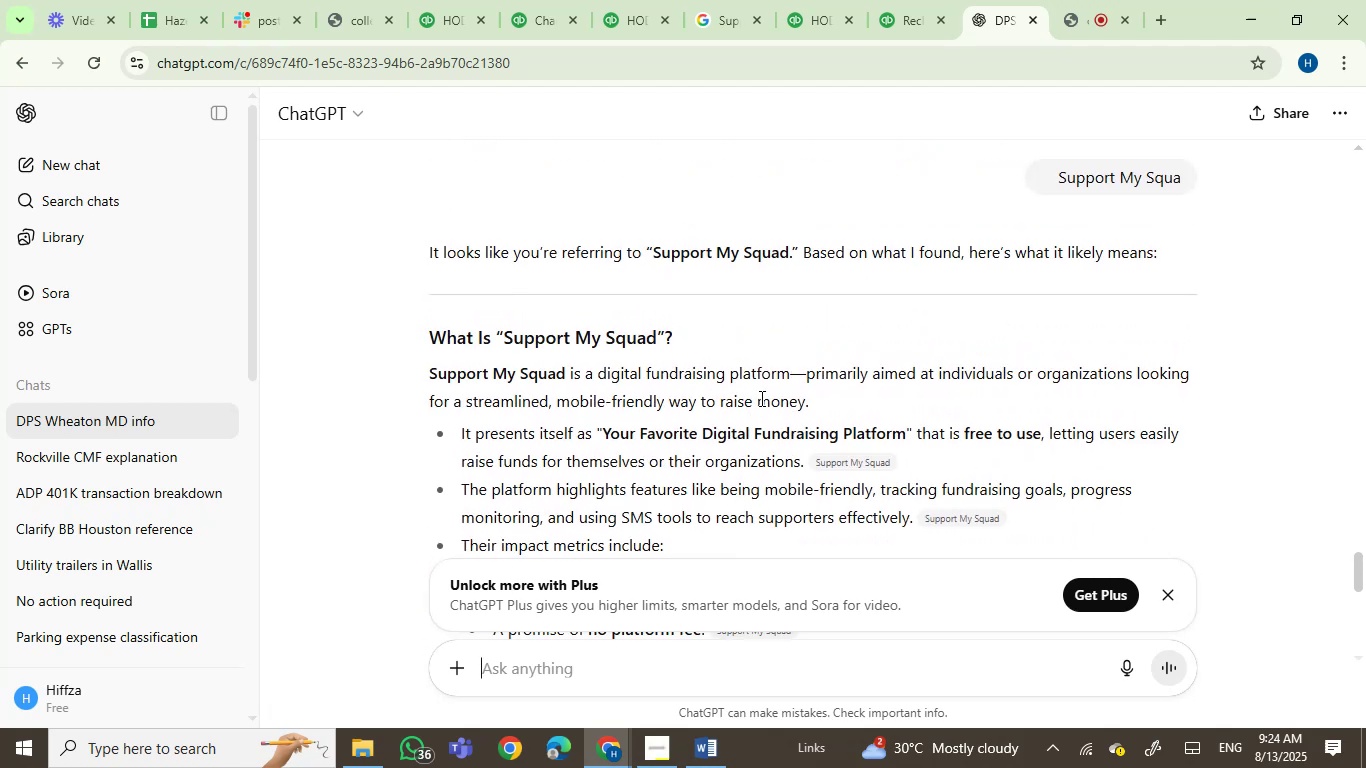 
scroll: coordinate [760, 398], scroll_direction: down, amount: 1.0
 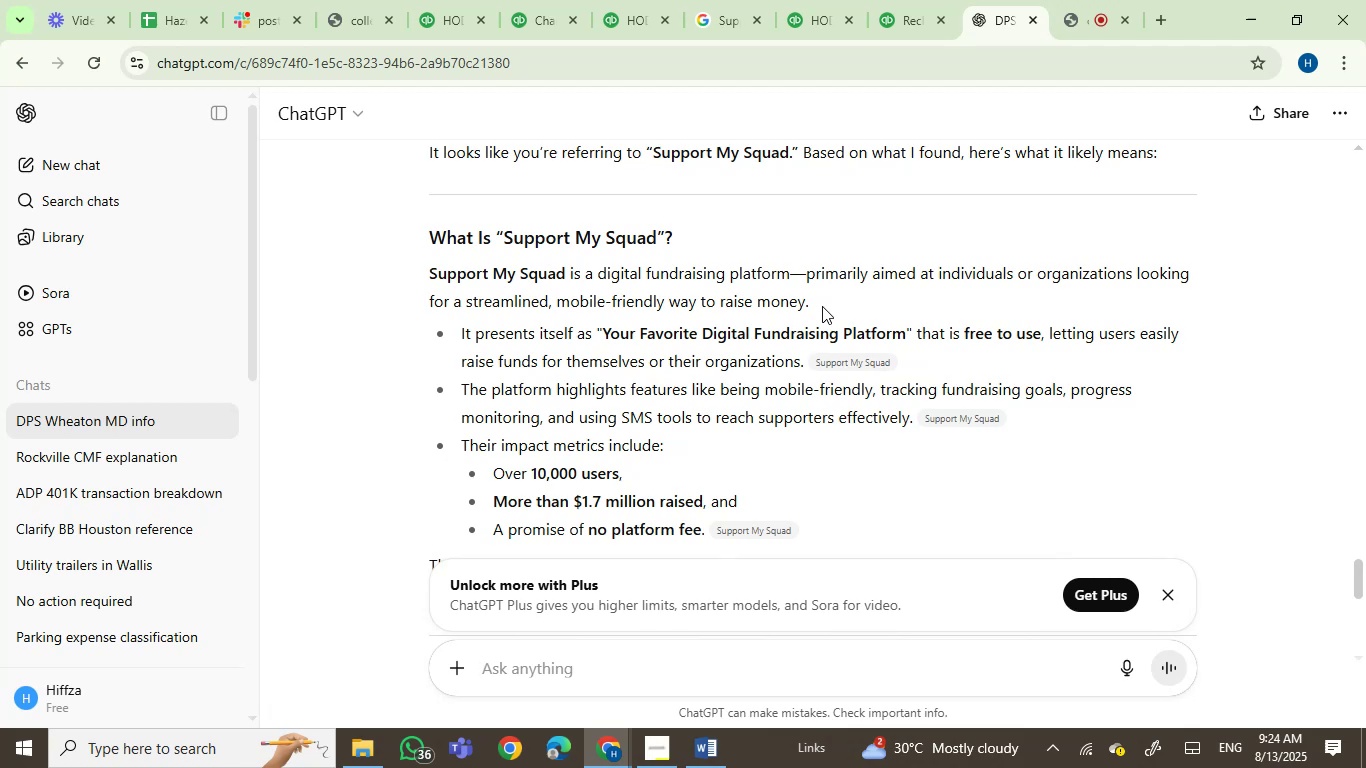 
wait(12.6)
 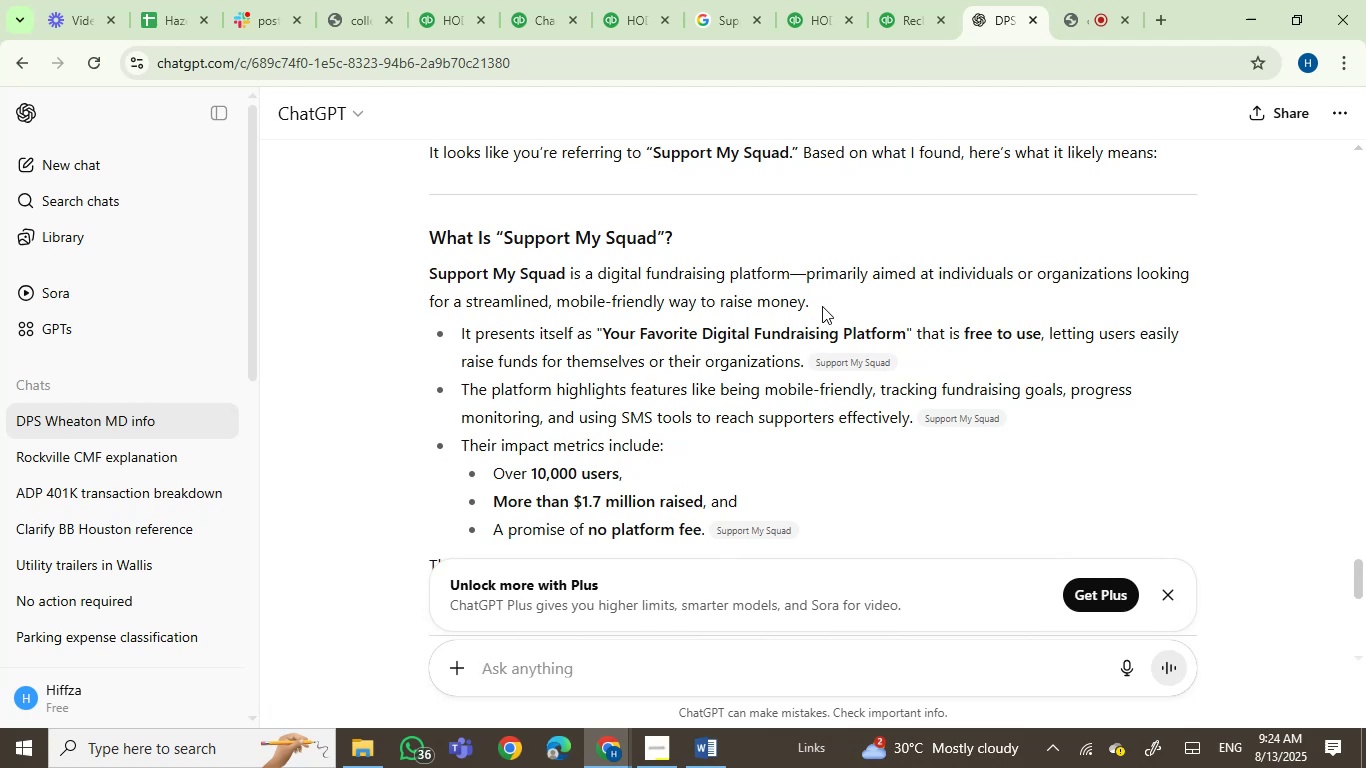 
left_click([1060, 0])
 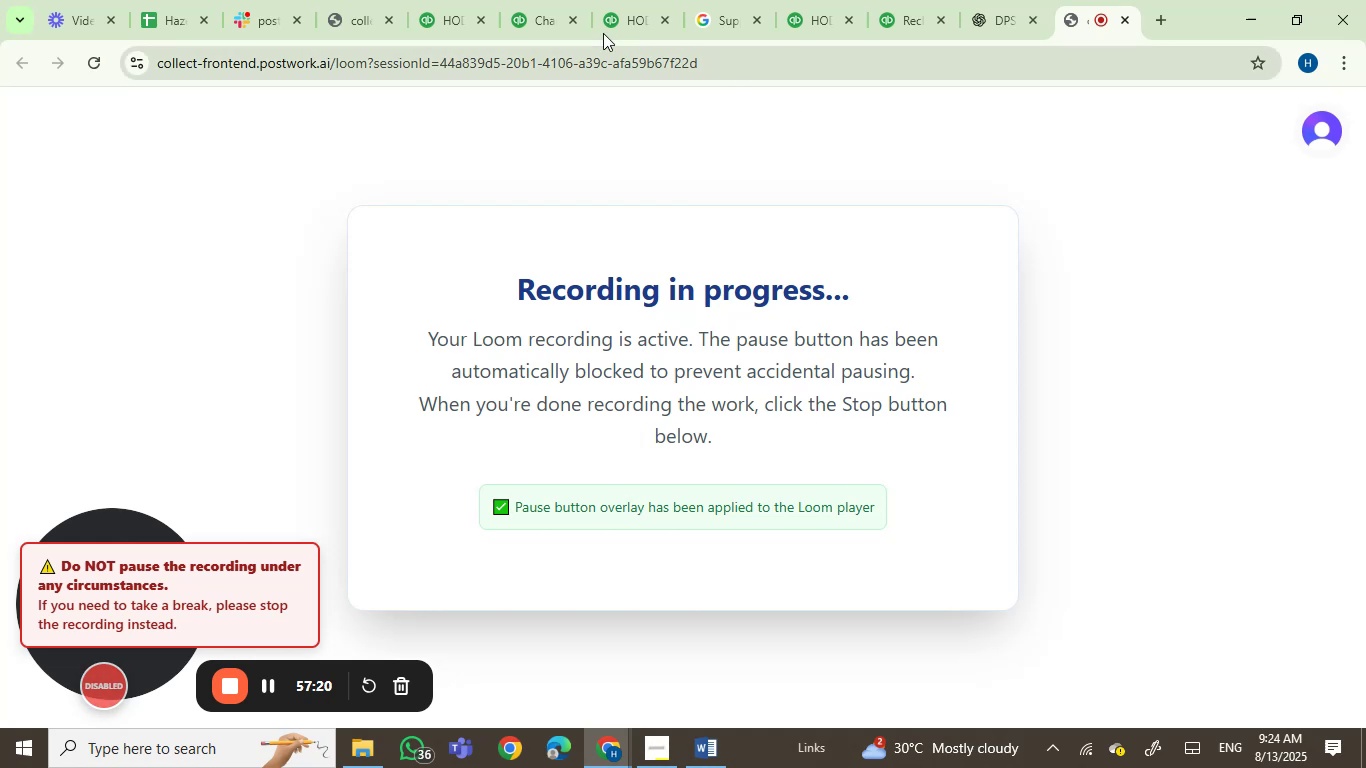 
left_click([551, 0])
 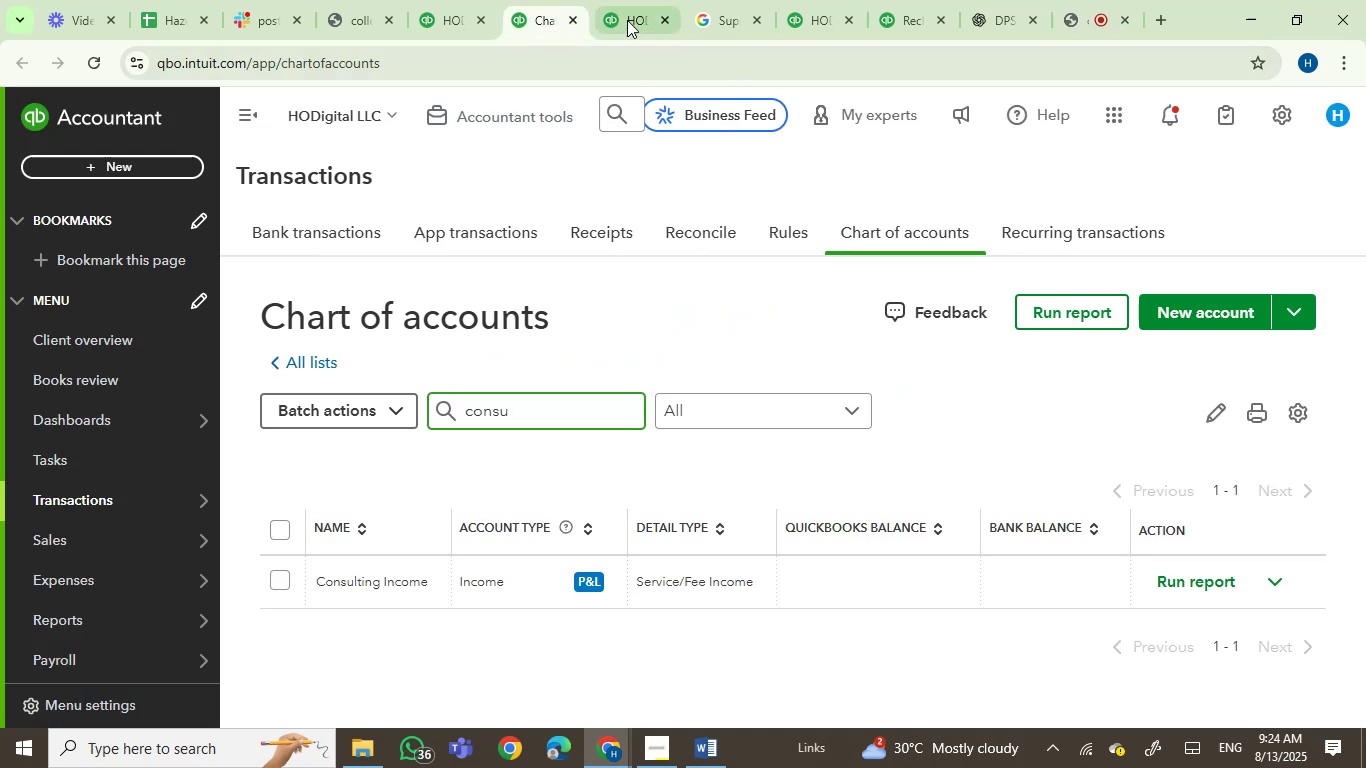 
left_click([628, 7])
 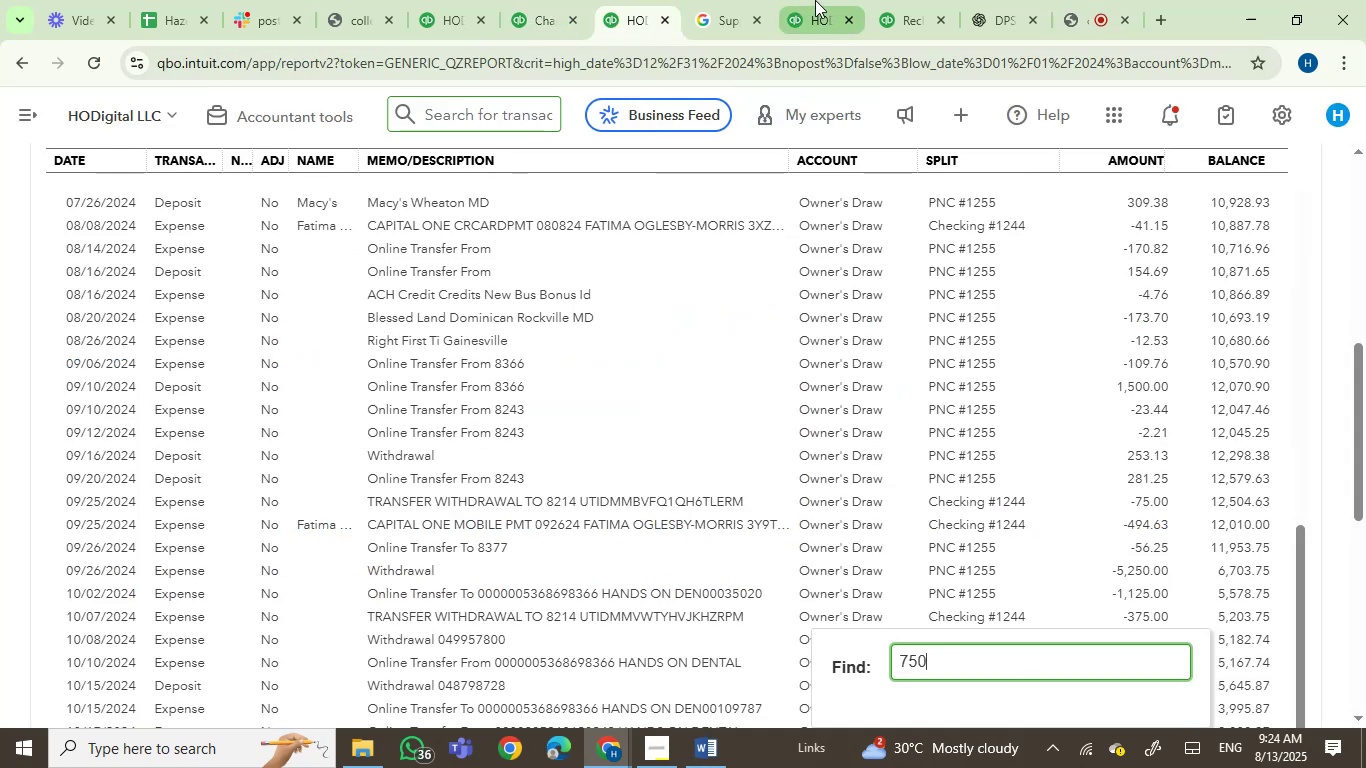 
left_click([815, 0])
 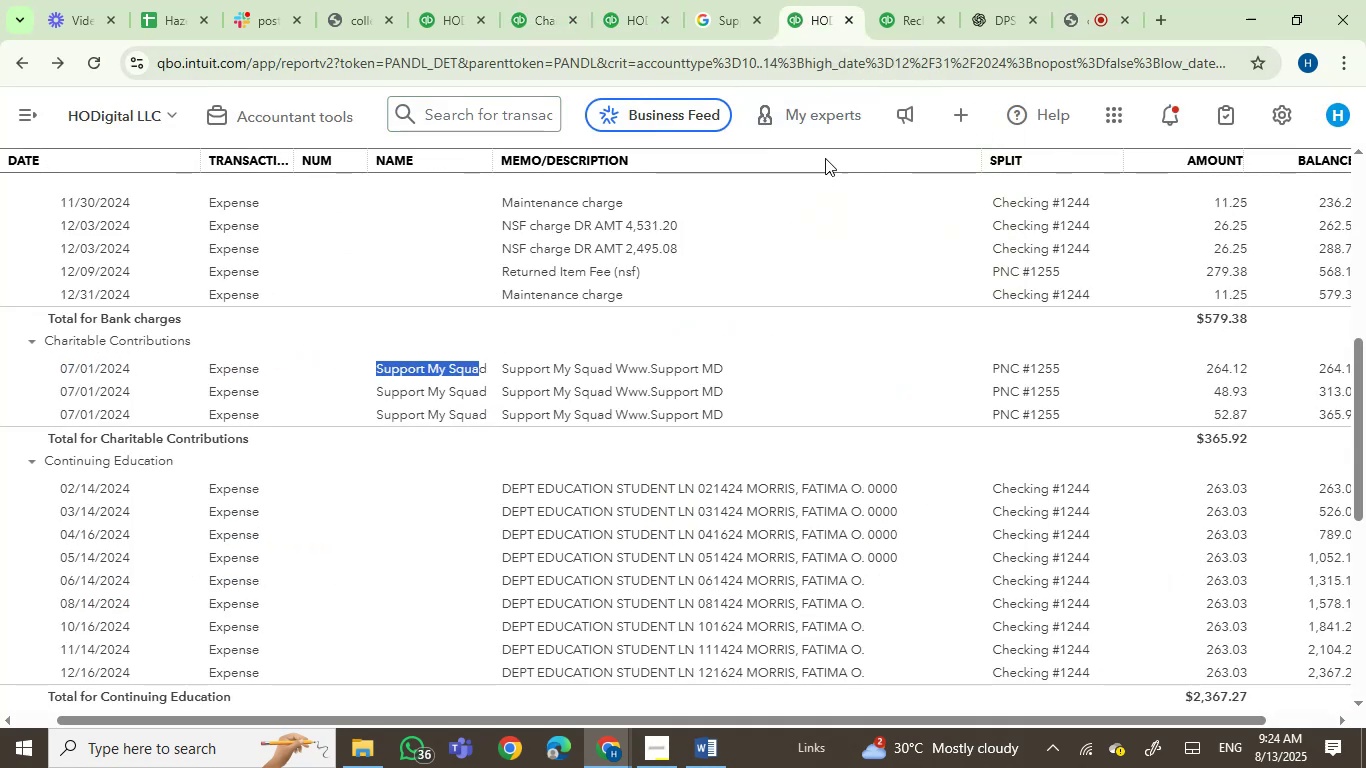 
left_click([732, 5])
 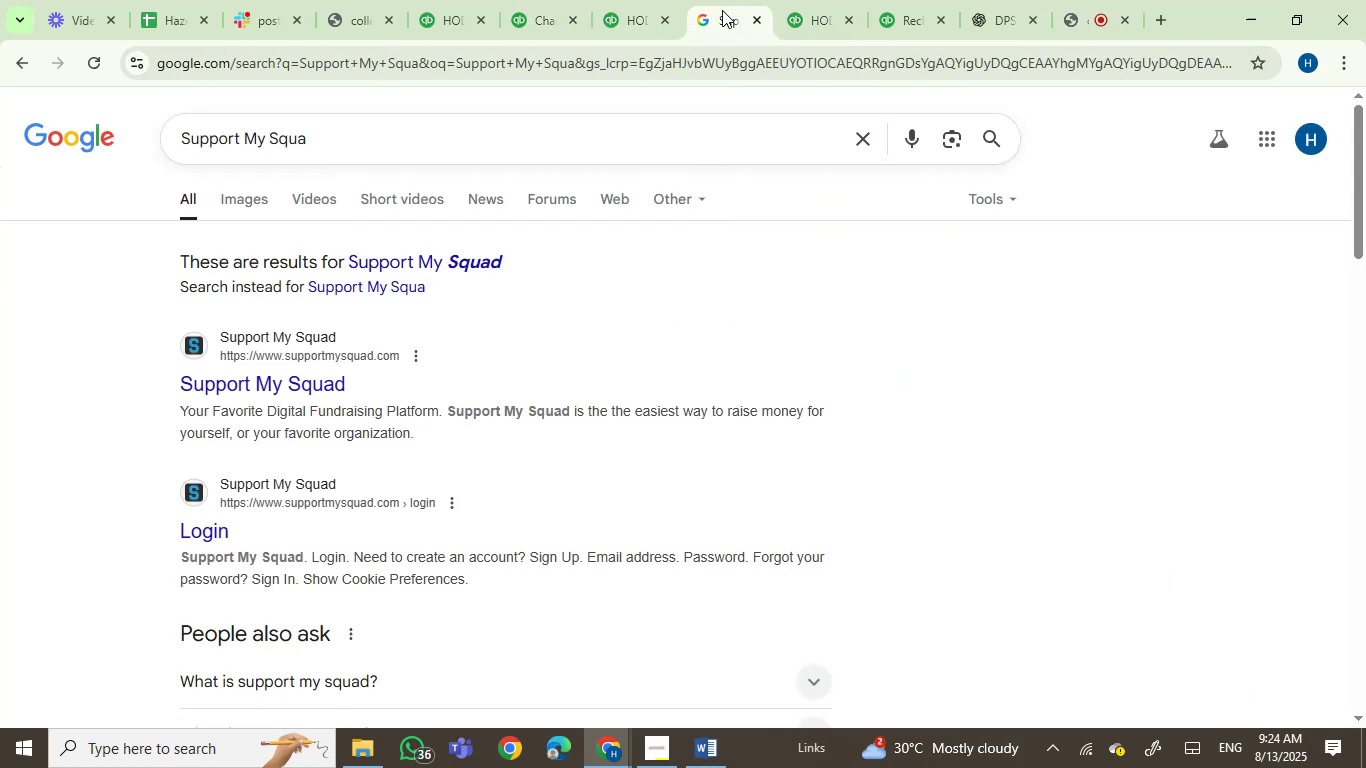 
wait(8.17)
 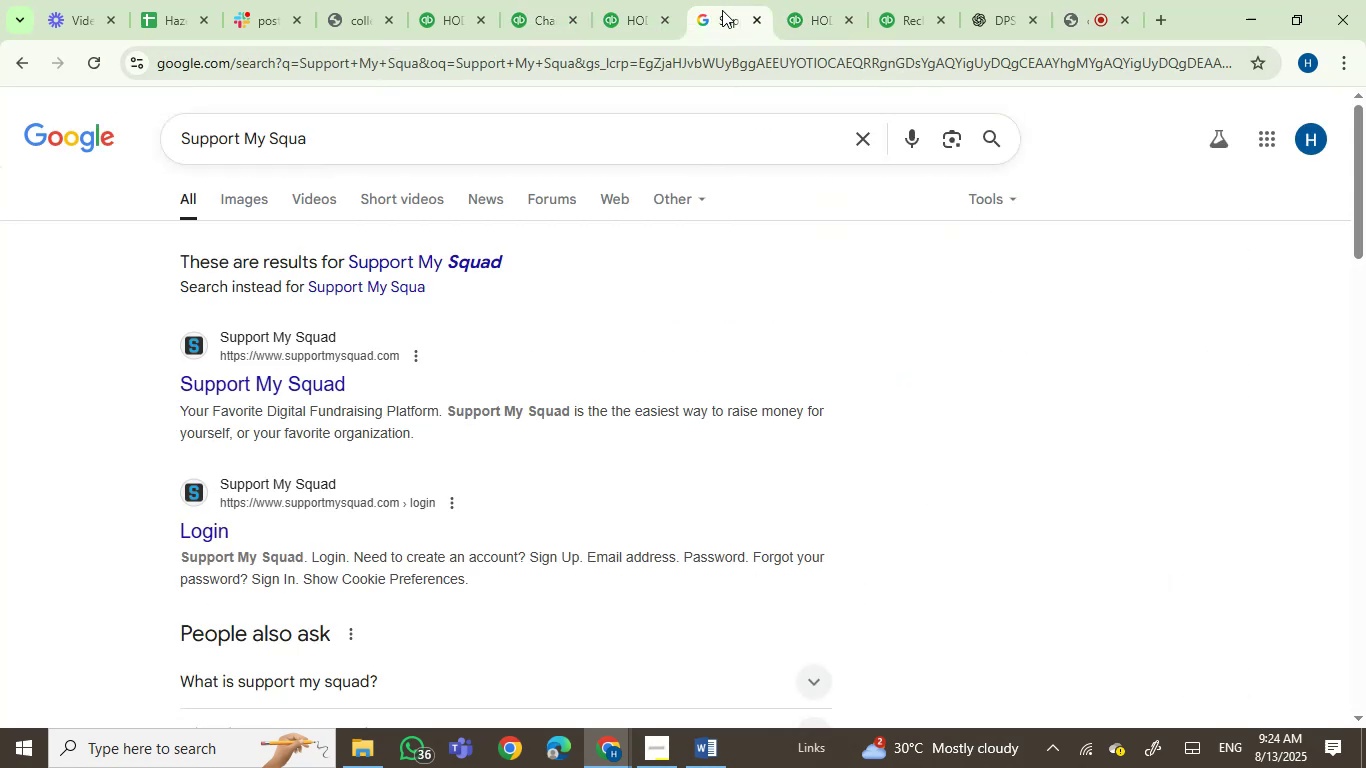 
left_click([635, 26])
 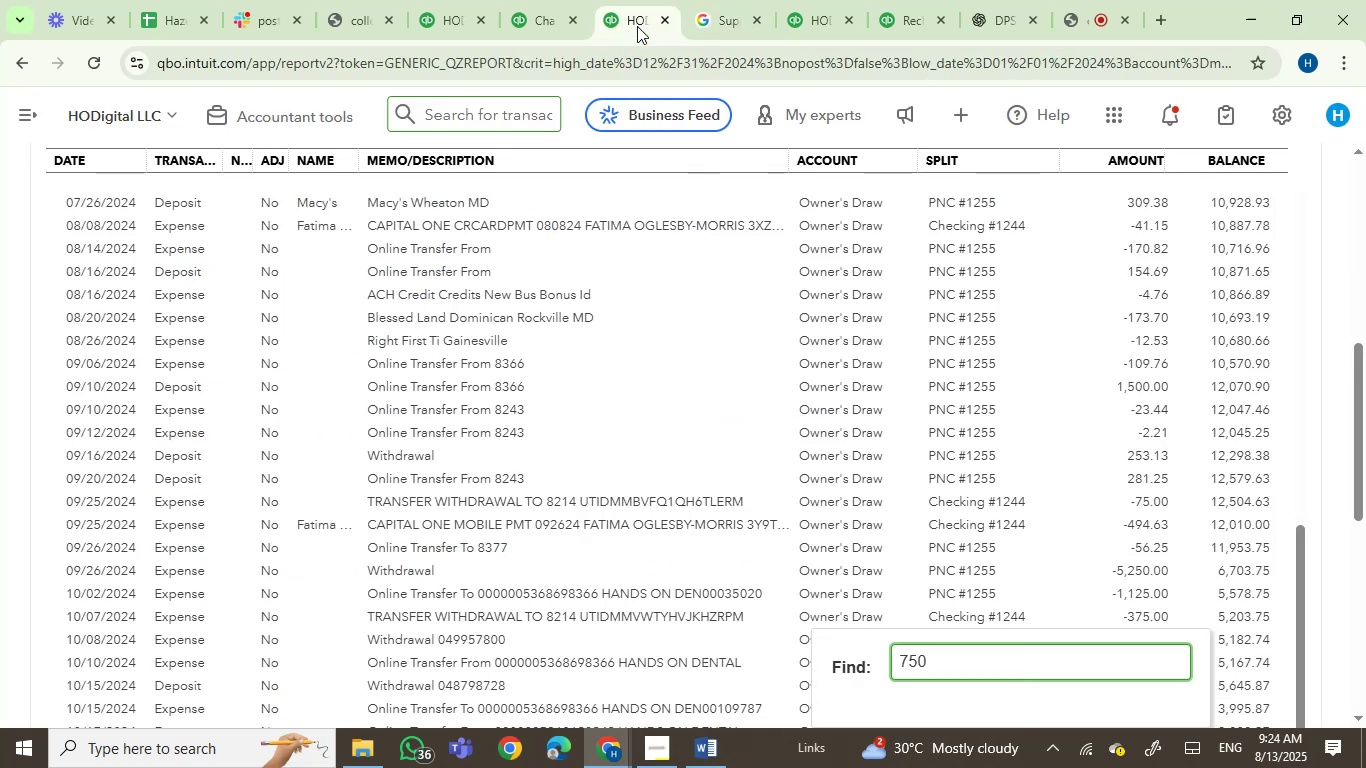 
left_click([717, 21])
 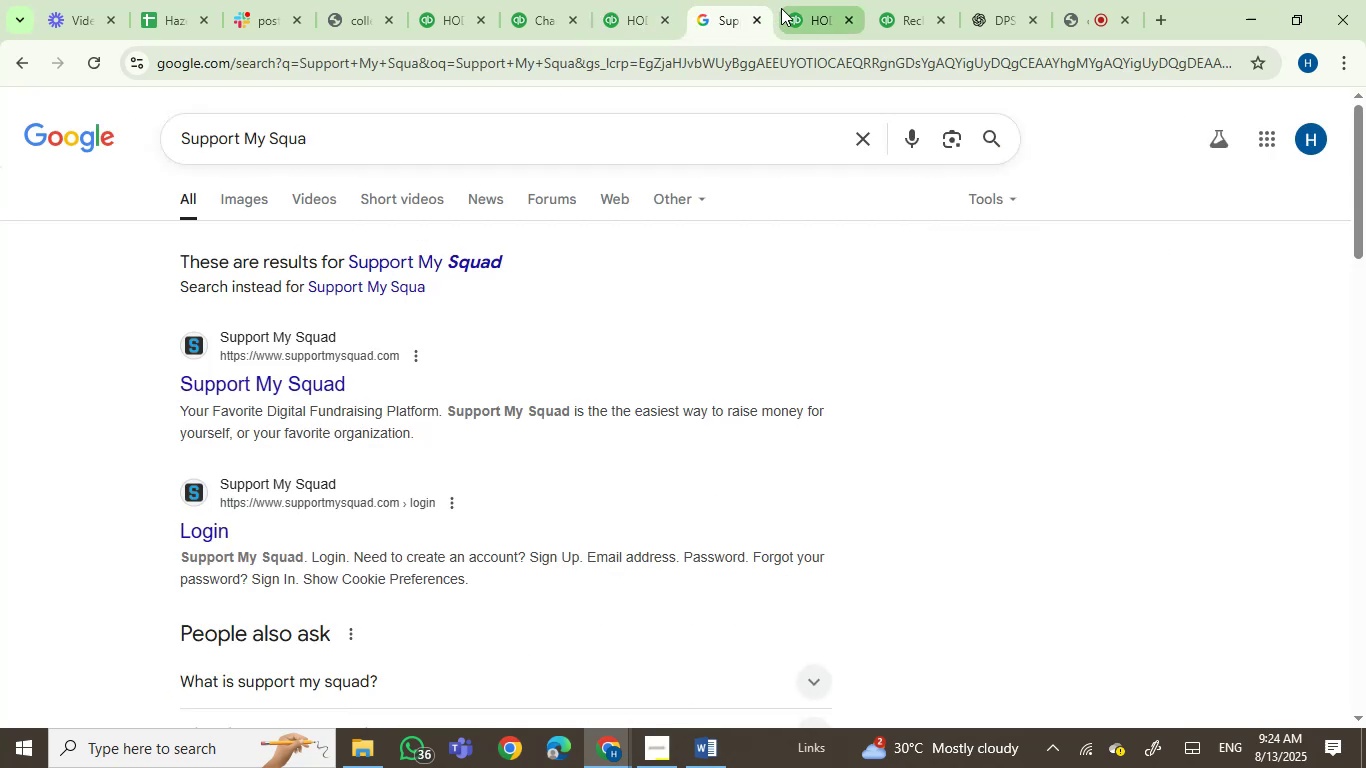 
left_click([803, 3])
 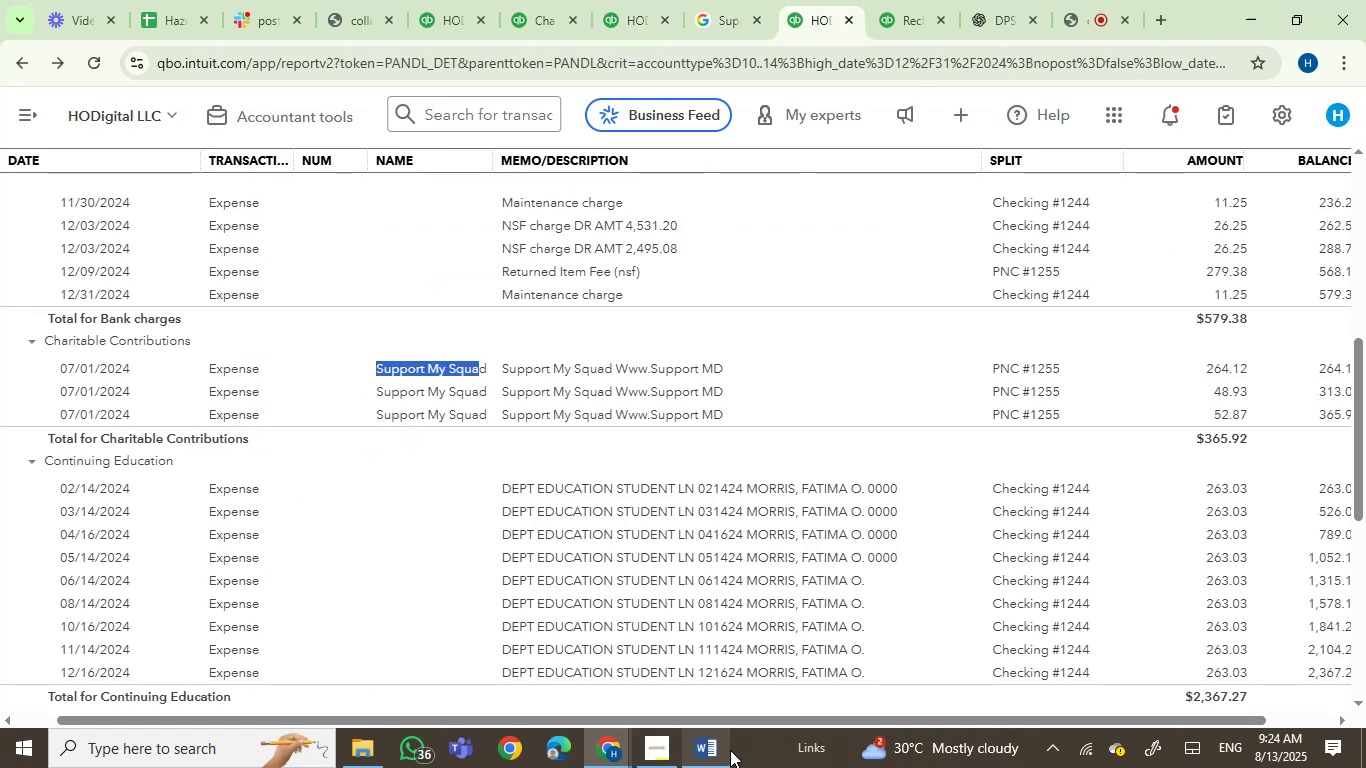 
left_click([717, 751])
 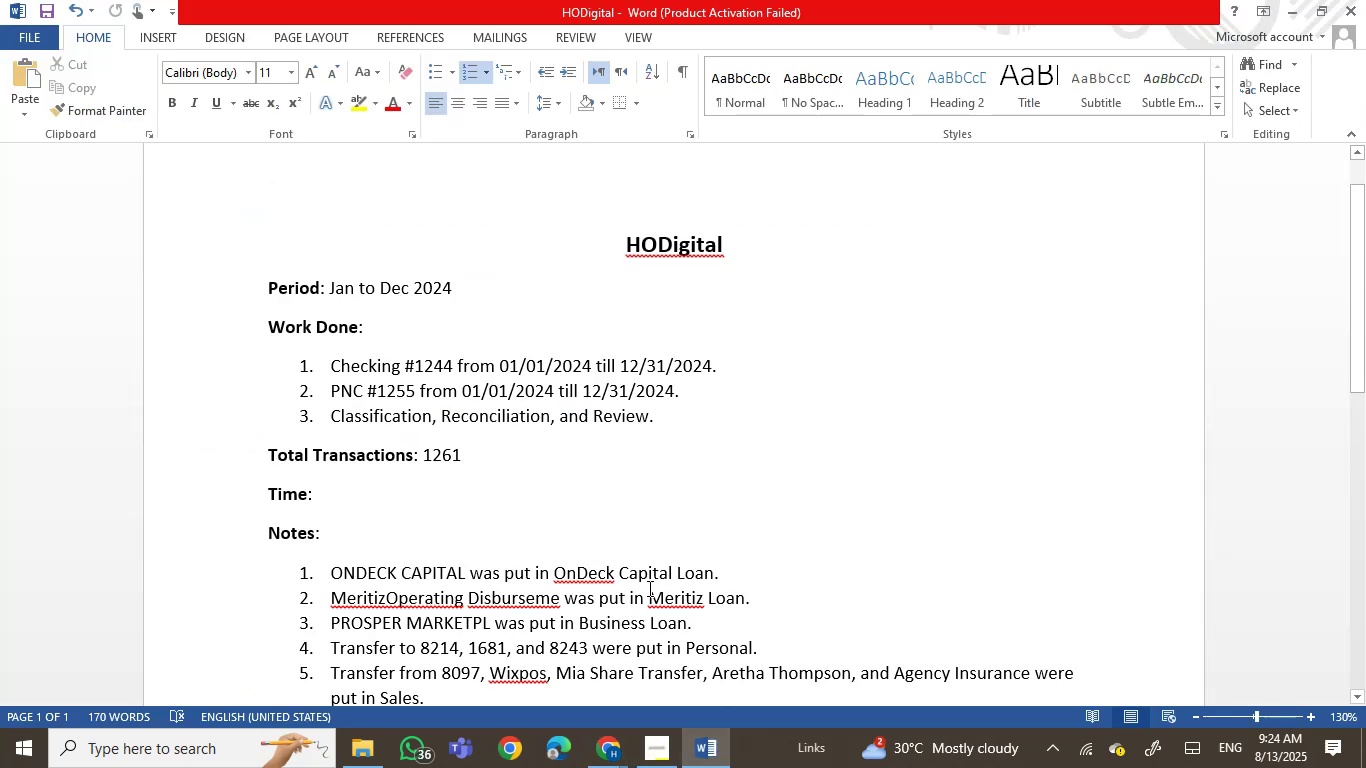 
scroll: coordinate [743, 552], scroll_direction: down, amount: 3.0
 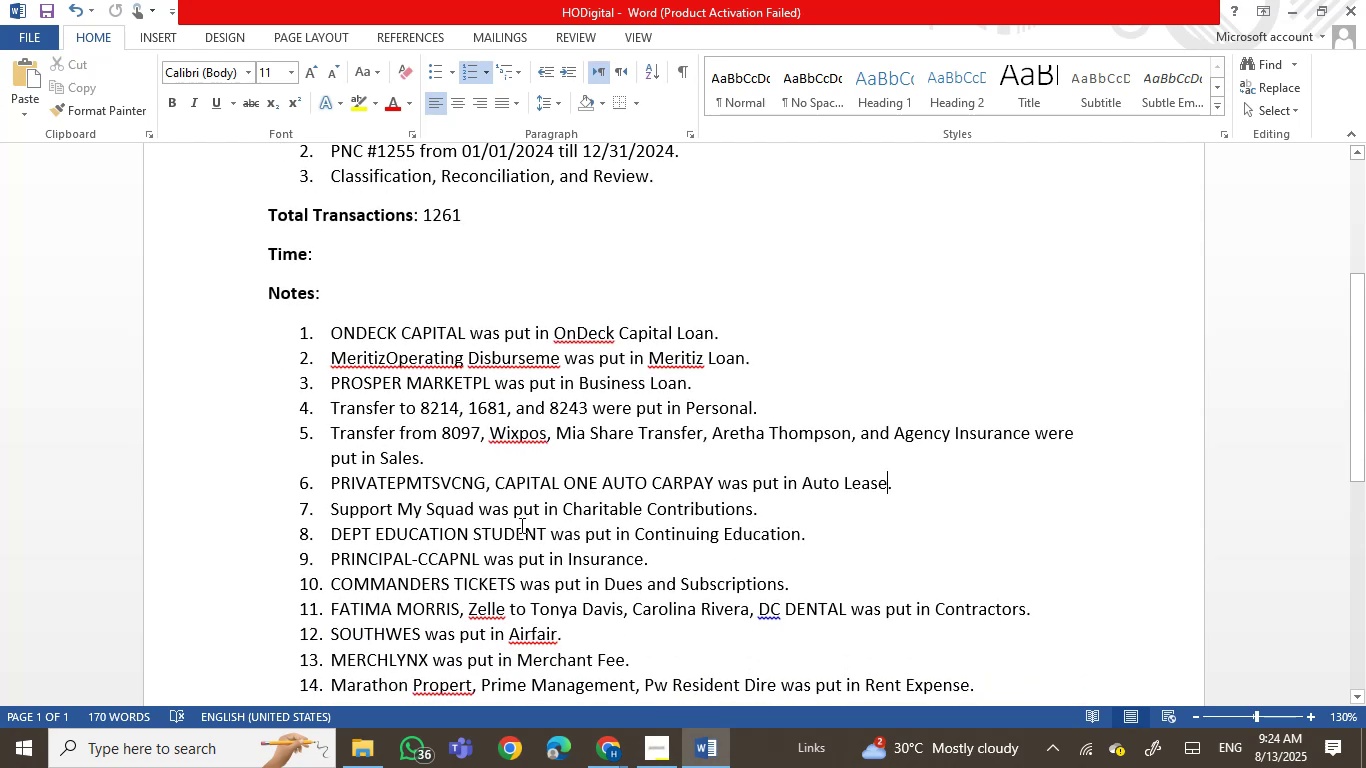 
left_click([704, 767])
 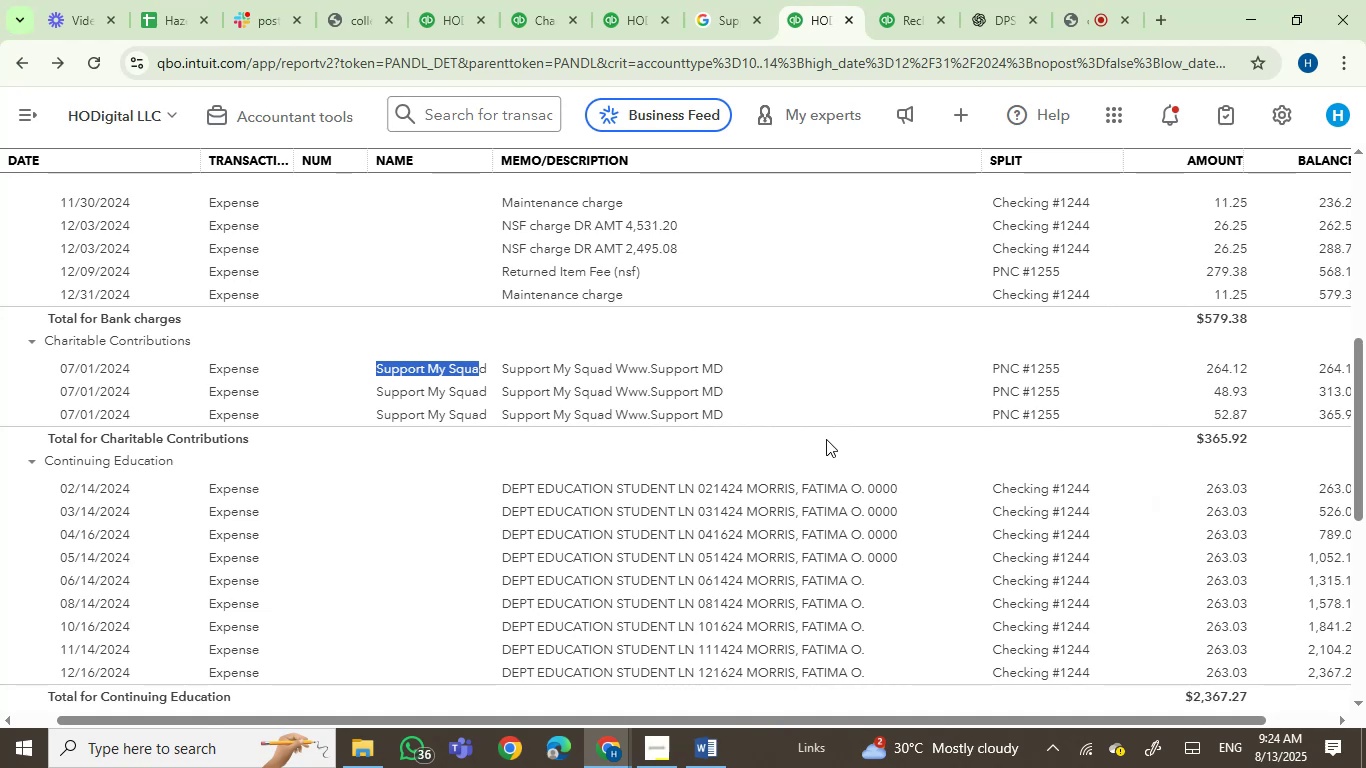 
wait(7.76)
 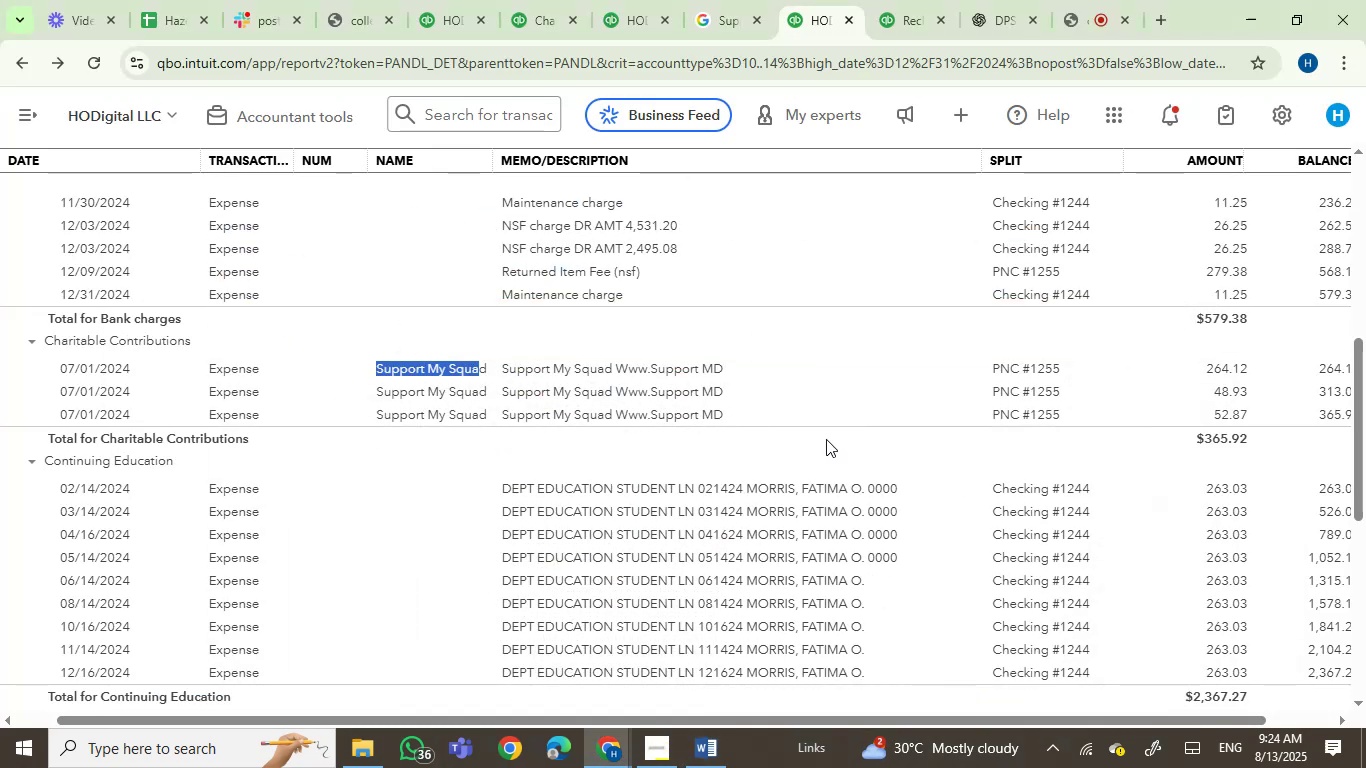 
scroll: coordinate [833, 475], scroll_direction: down, amount: 2.0
 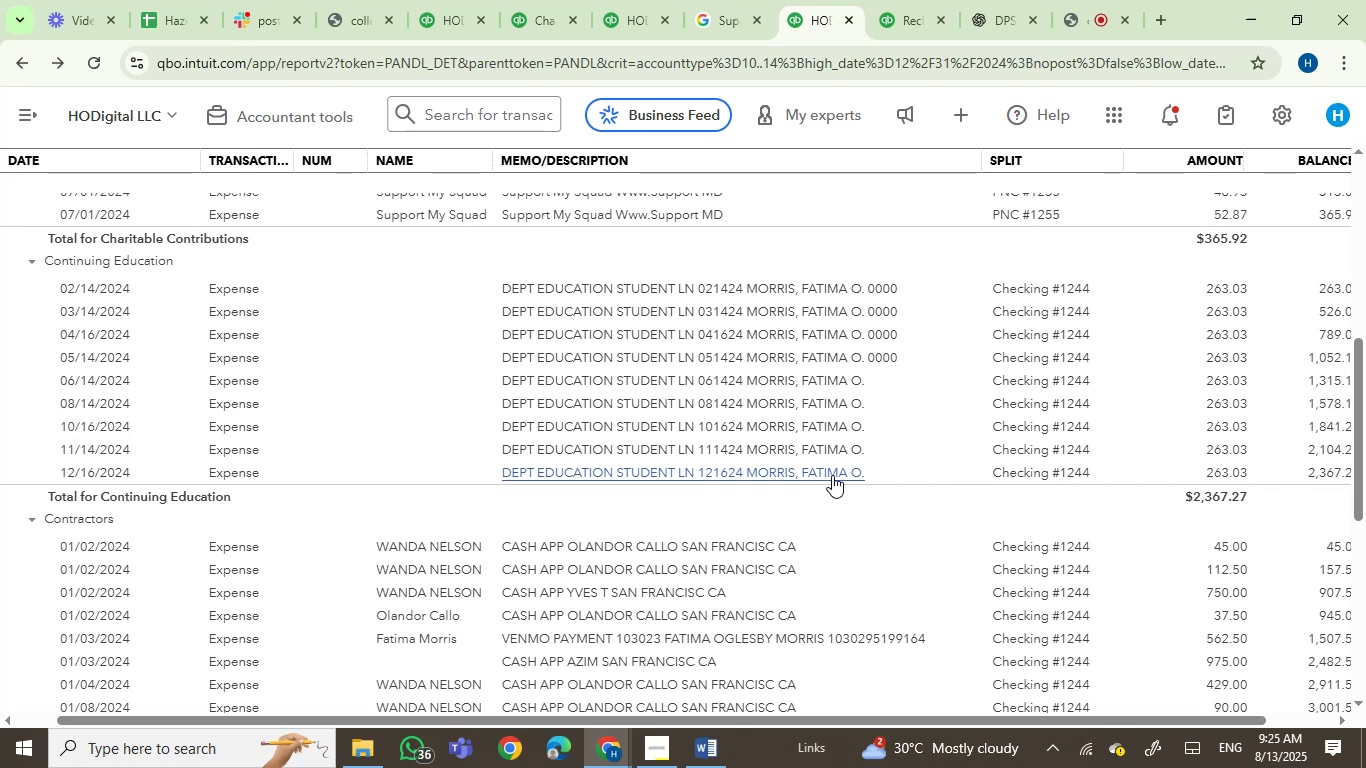 
wait(8.28)
 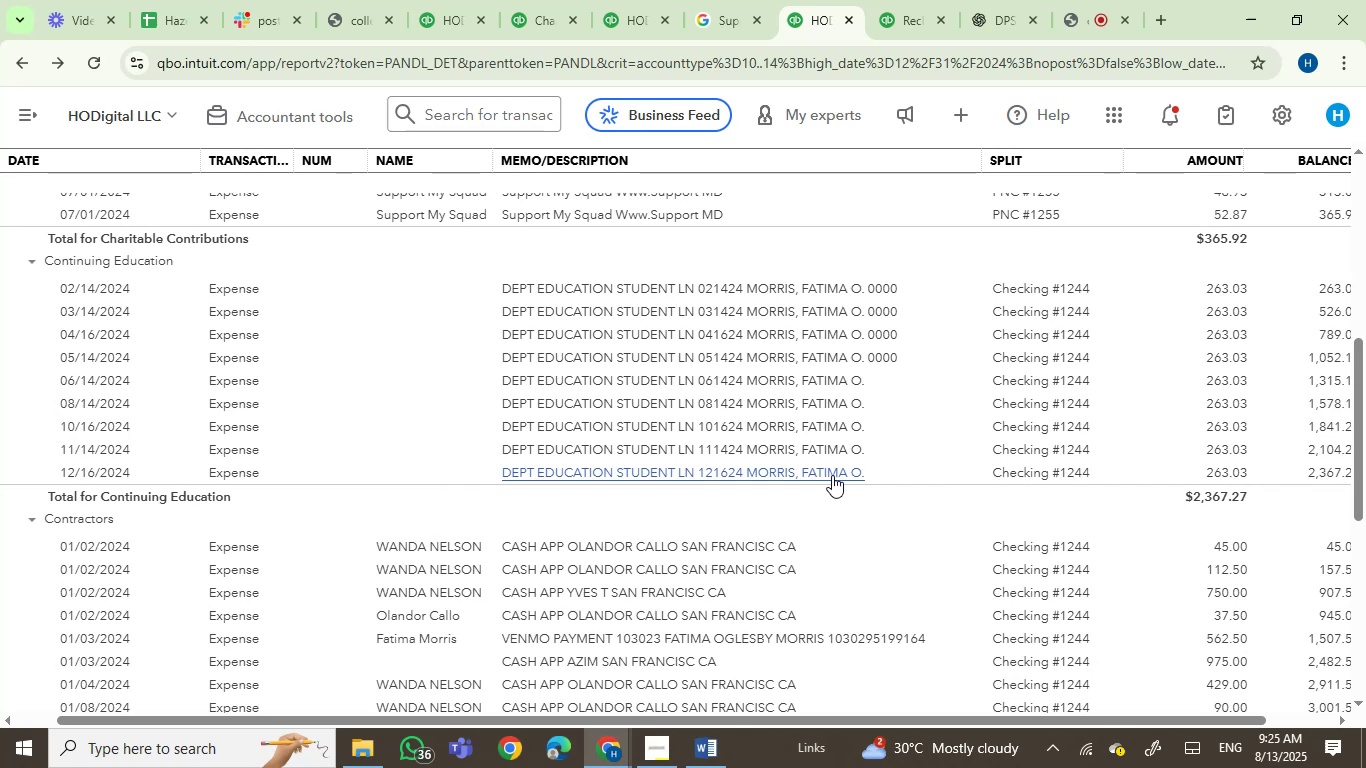 
scroll: coordinate [835, 475], scroll_direction: up, amount: 2.0
 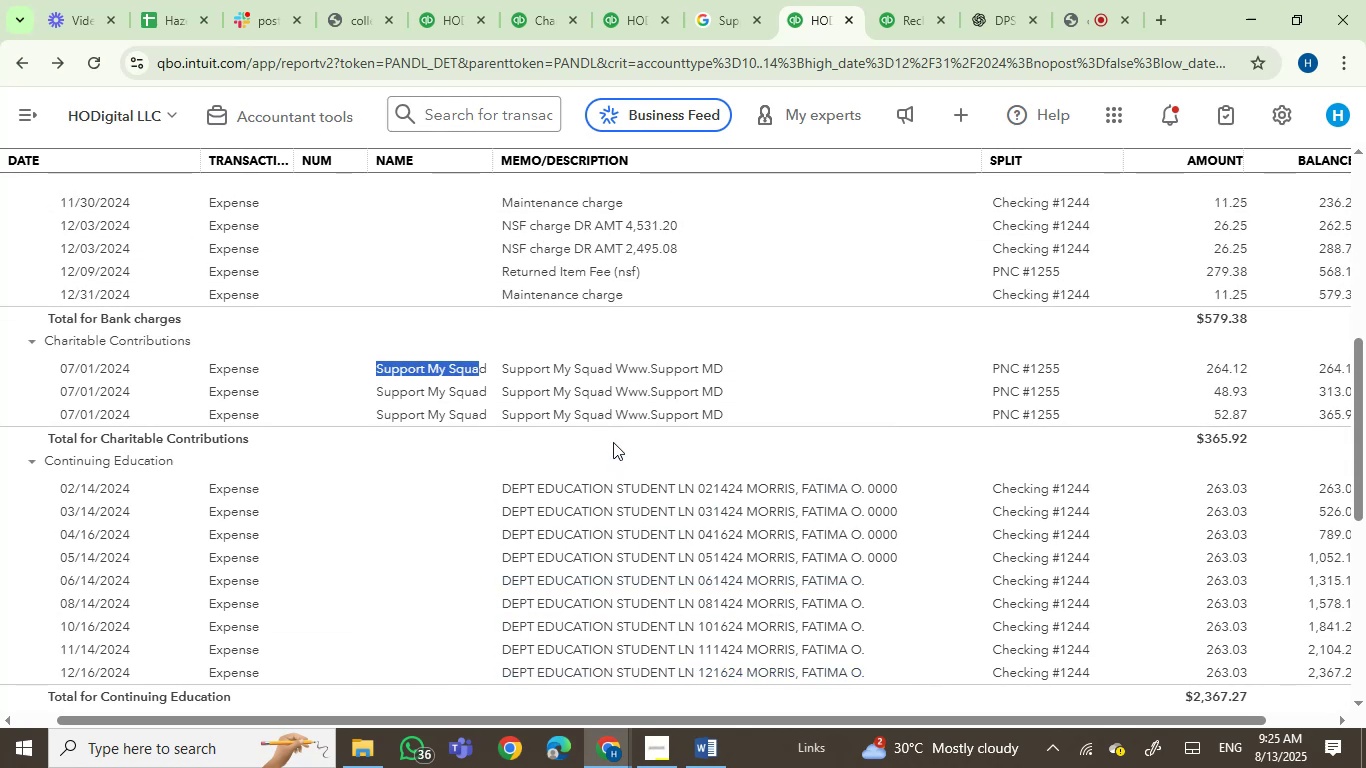 
scroll: coordinate [871, 541], scroll_direction: down, amount: 4.0
 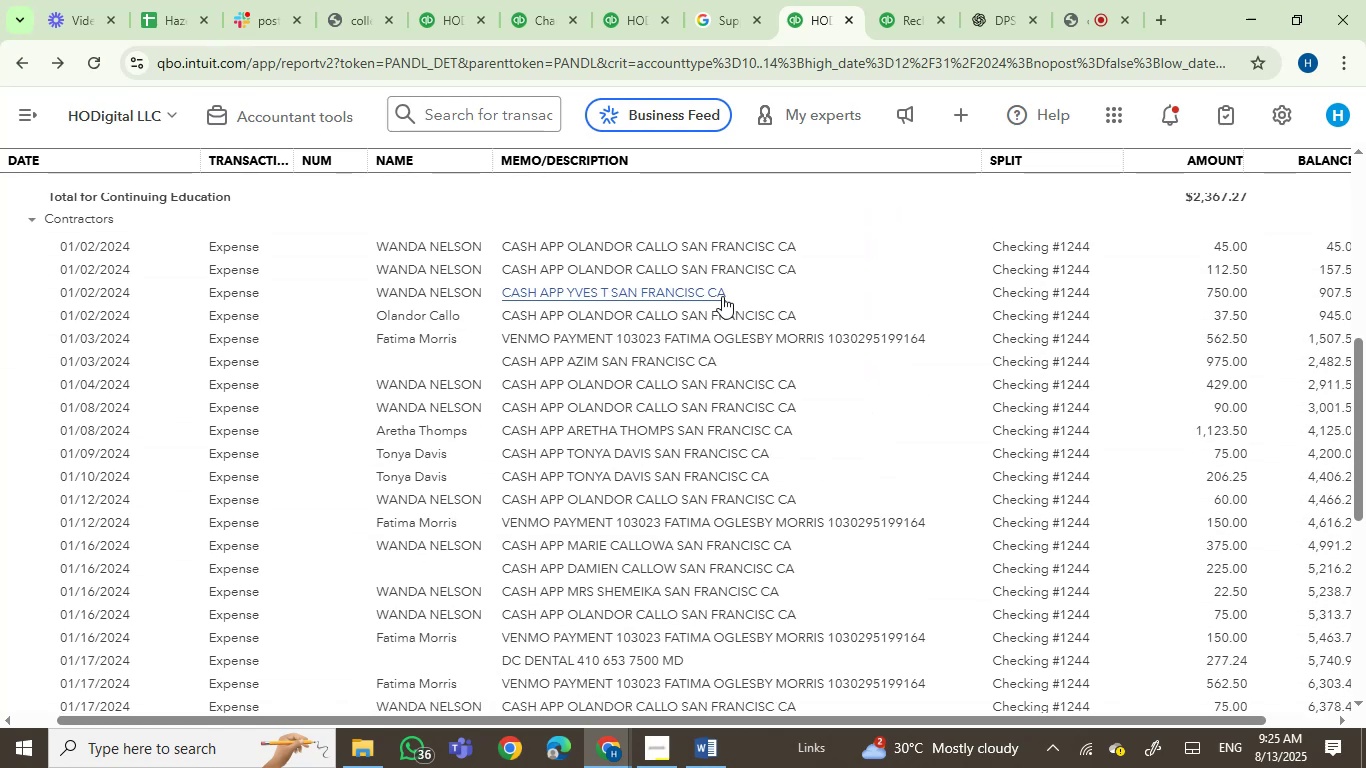 
left_click([882, 0])
 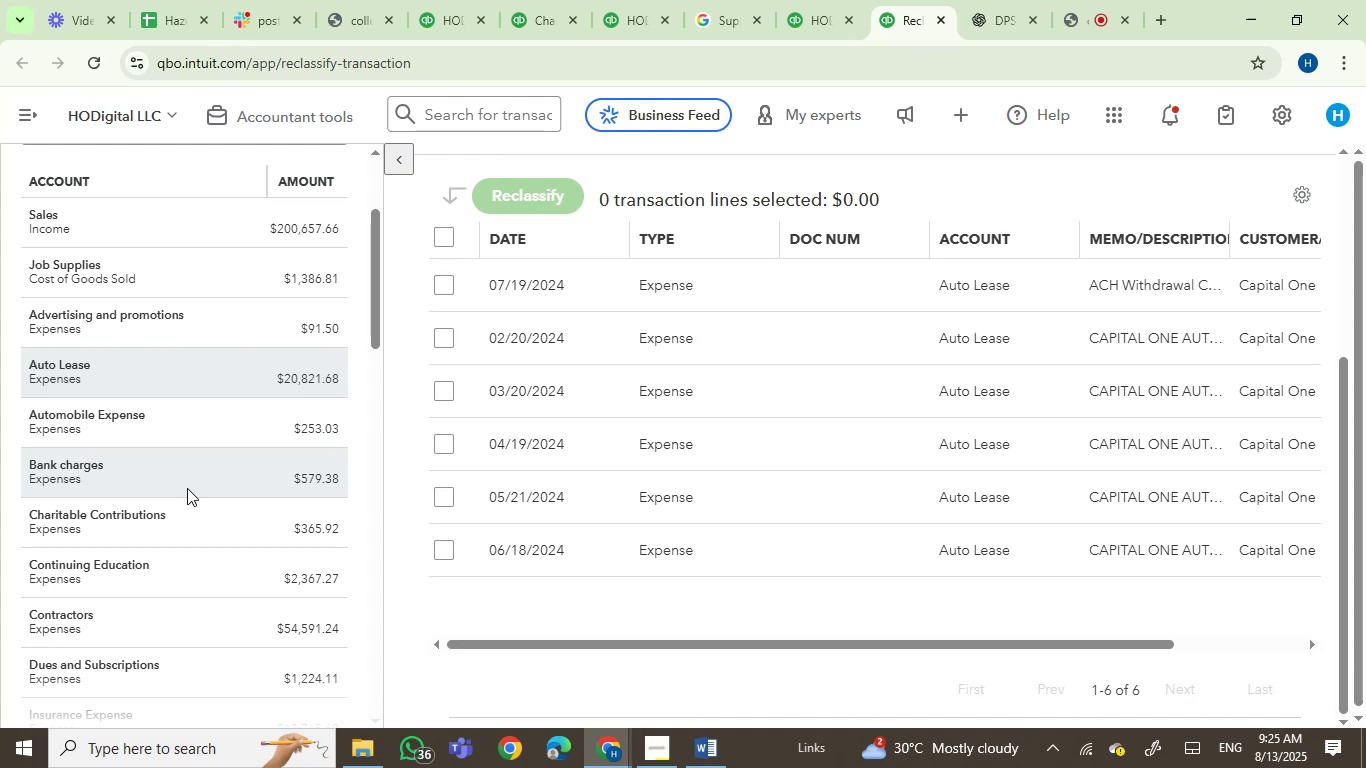 
wait(6.44)
 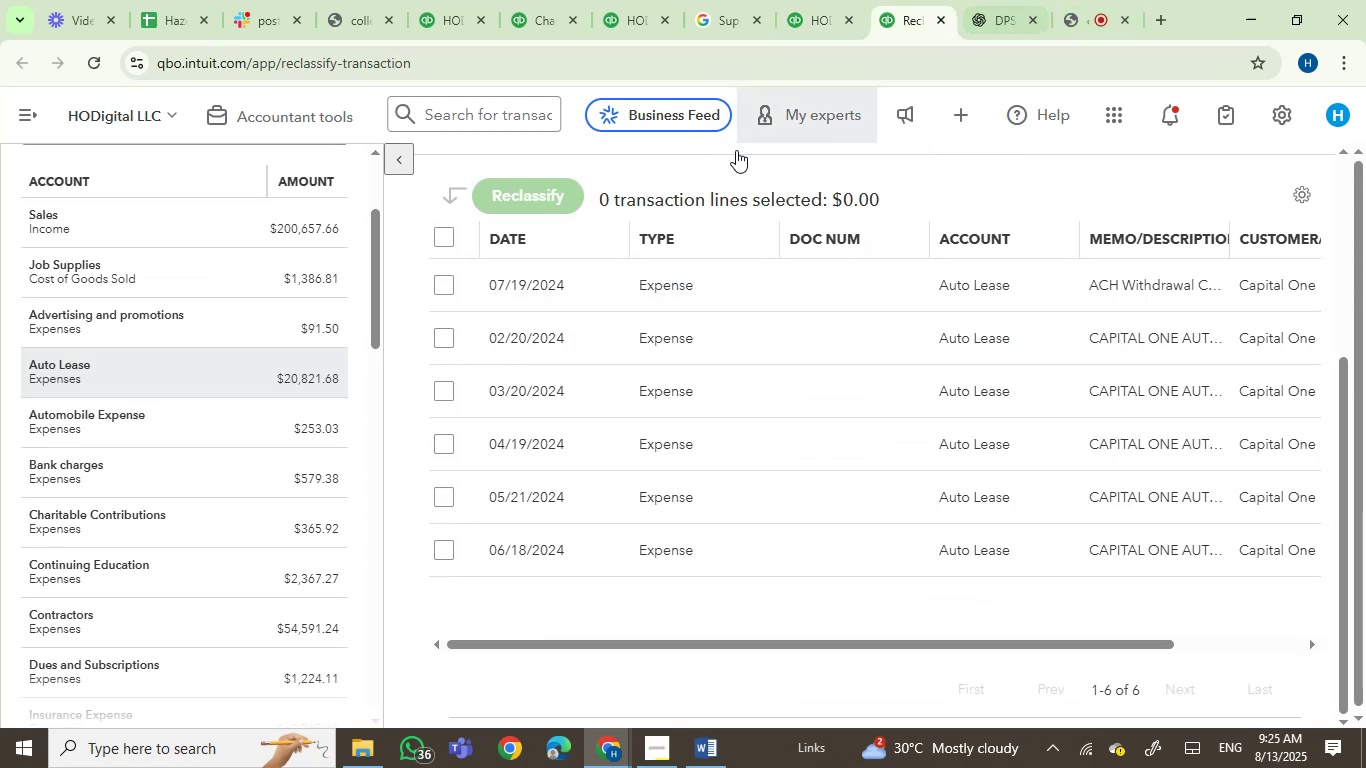 
left_click([187, 523])
 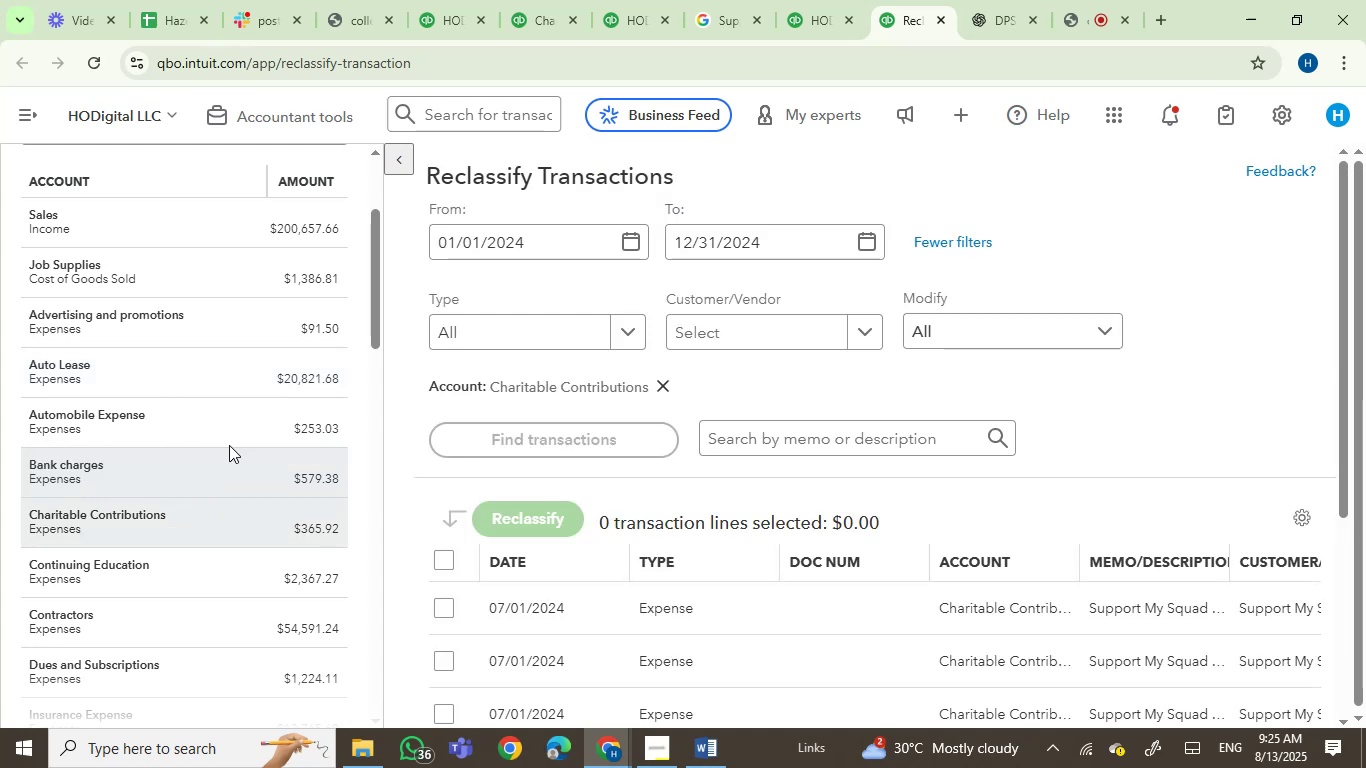 
scroll: coordinate [733, 525], scroll_direction: down, amount: 11.0
 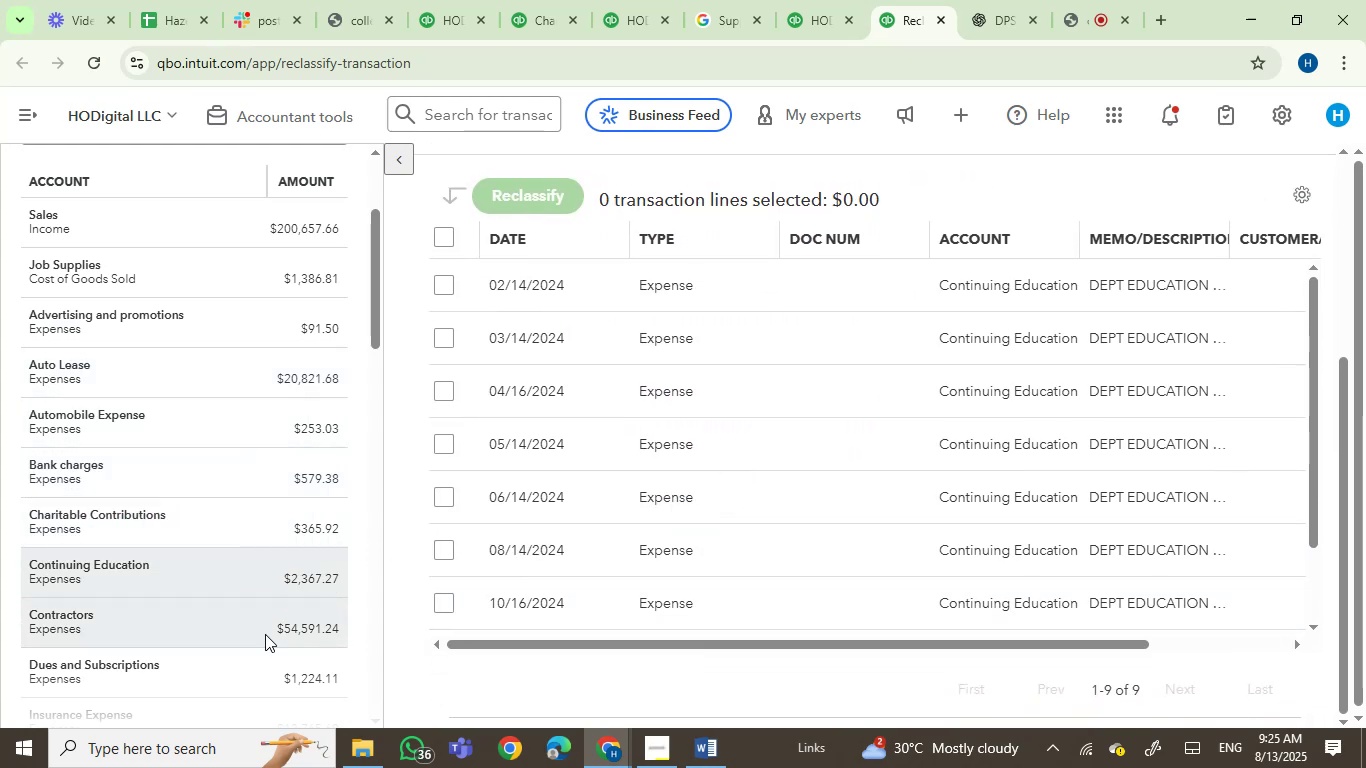 
left_click([235, 628])
 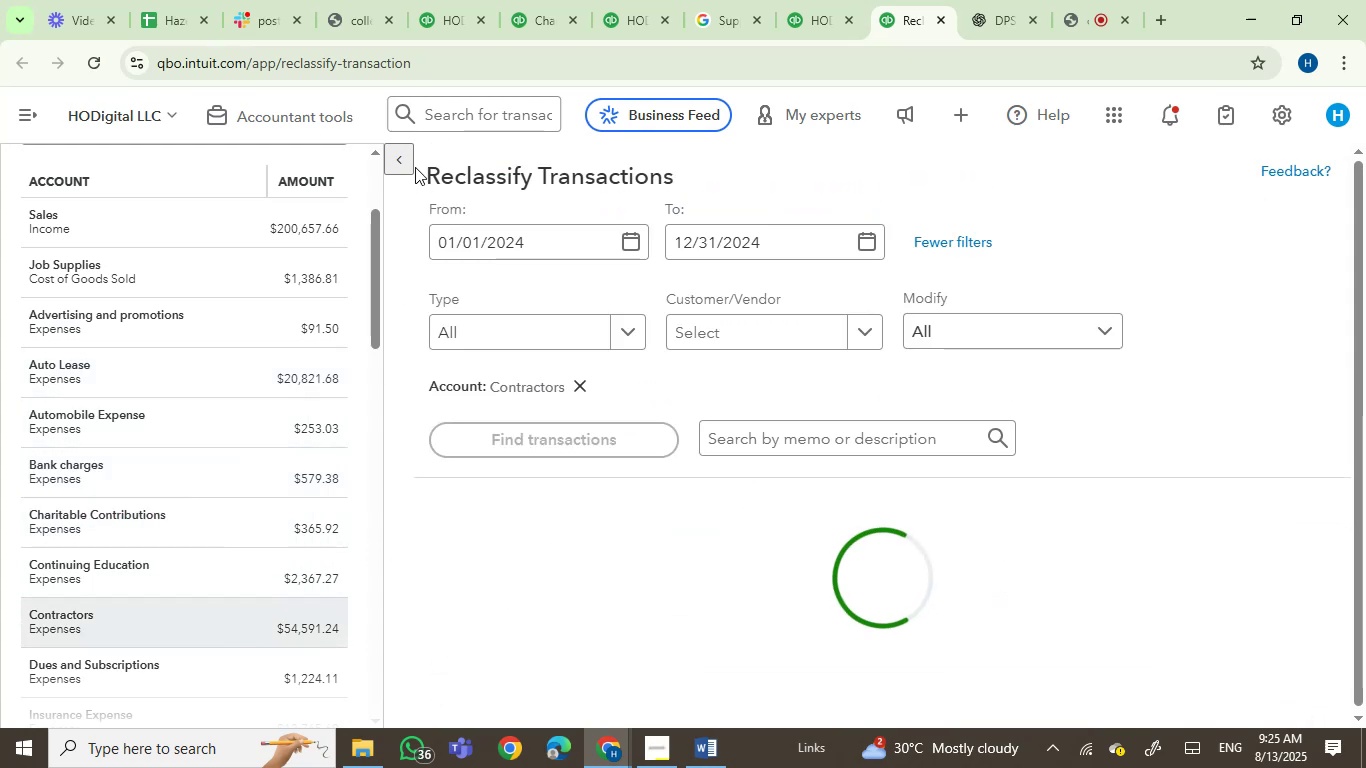 
left_click([405, 162])
 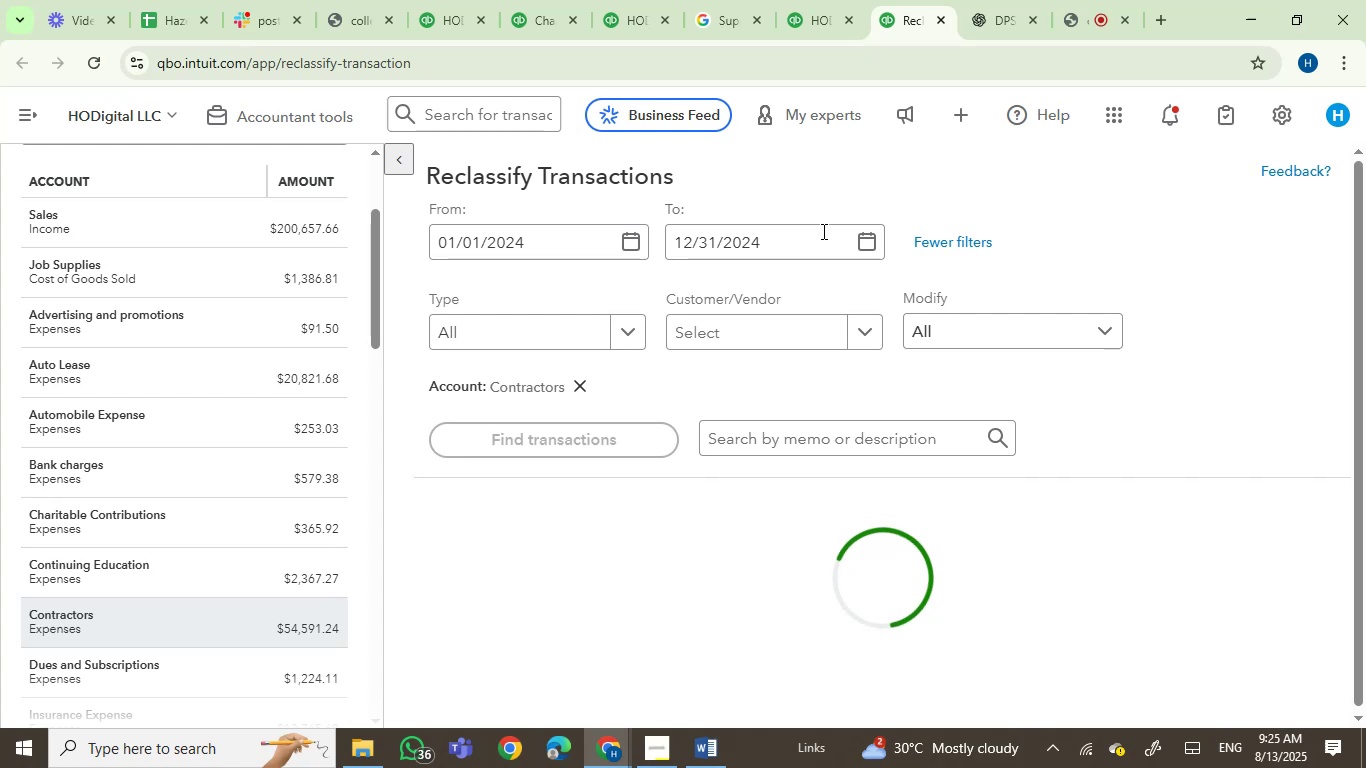 
left_click([803, 3])
 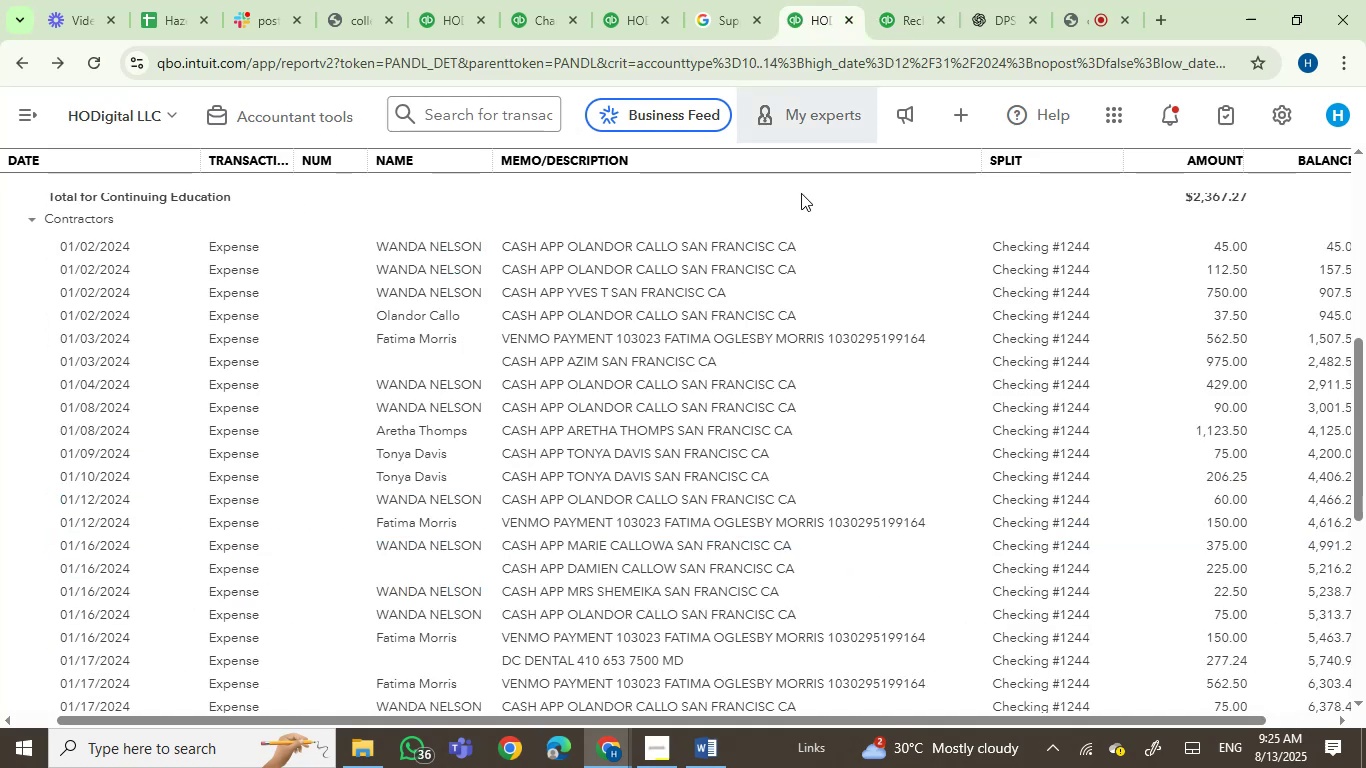 
scroll: coordinate [816, 239], scroll_direction: none, amount: 0.0
 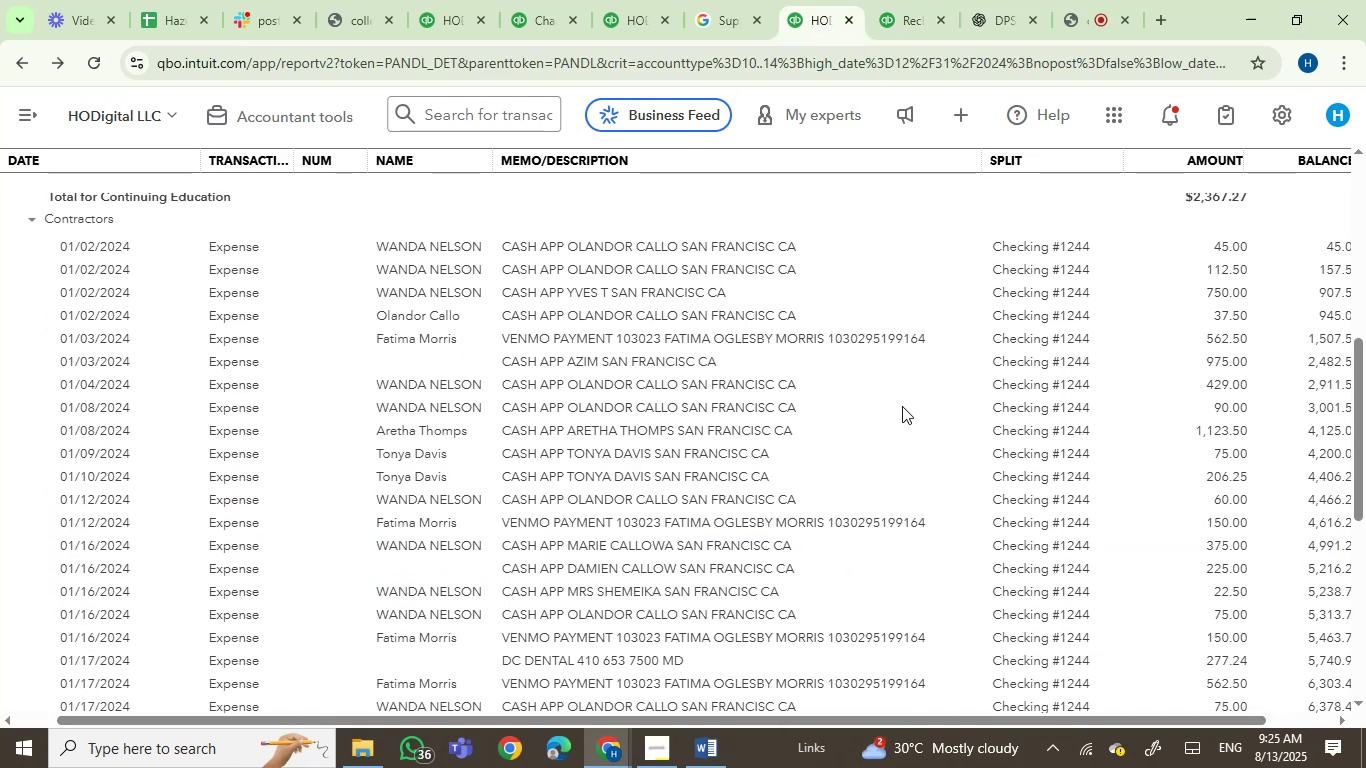 
wait(6.67)
 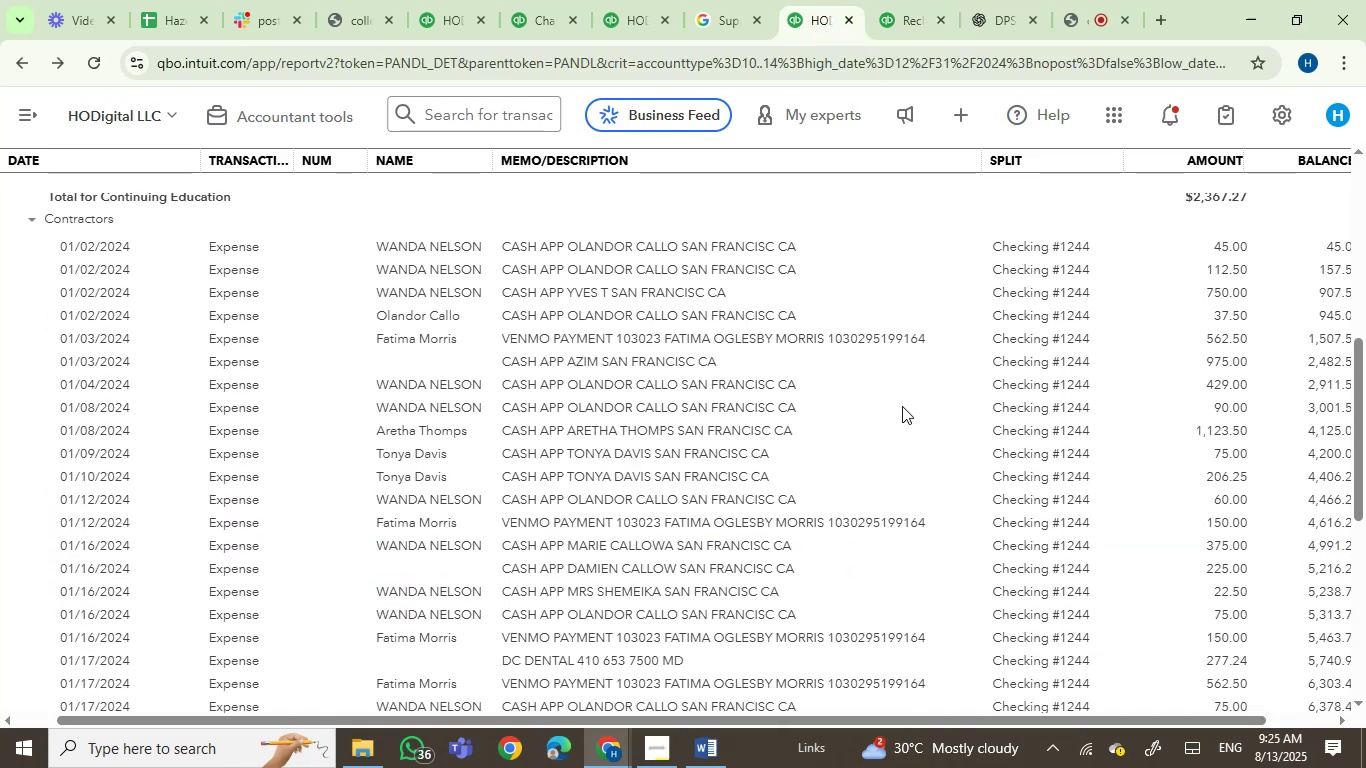 
scroll: coordinate [925, 448], scroll_direction: down, amount: 8.0
 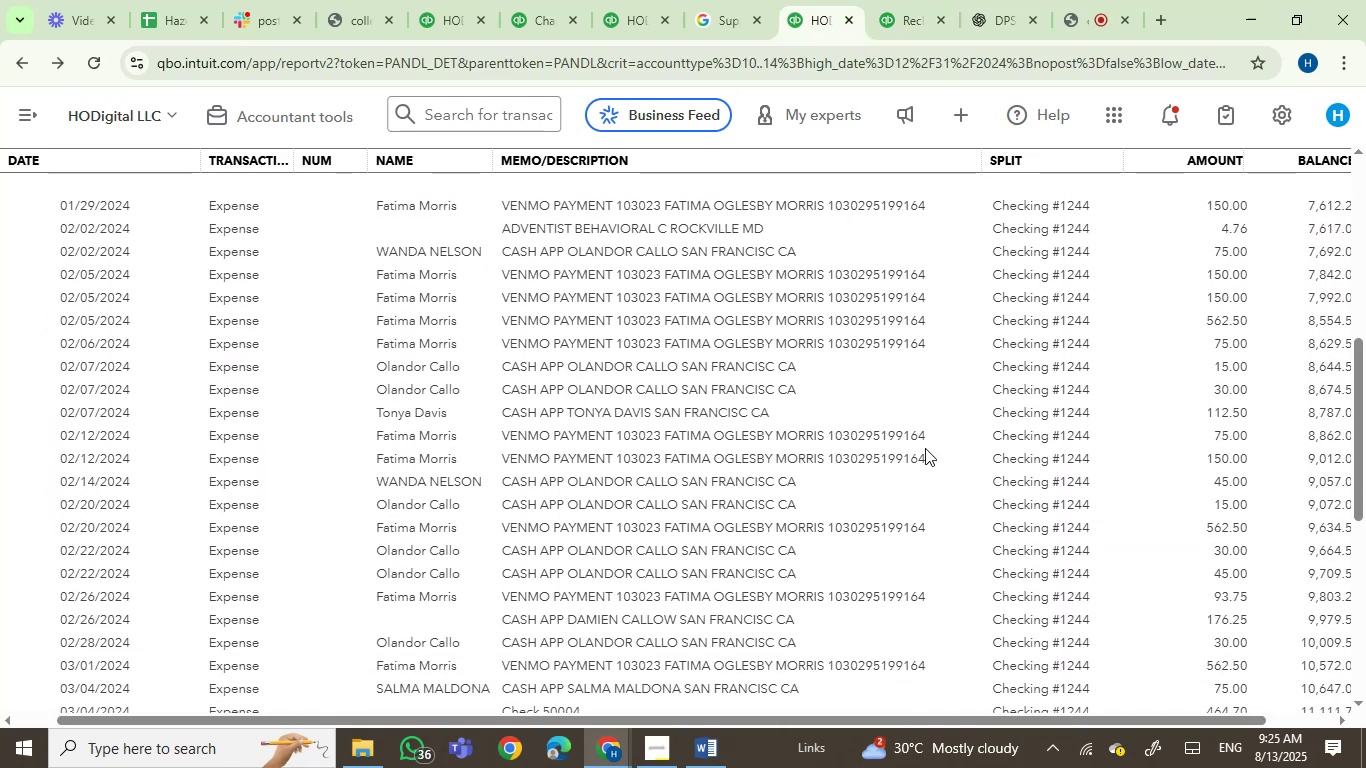 
scroll: coordinate [925, 448], scroll_direction: up, amount: 1.0
 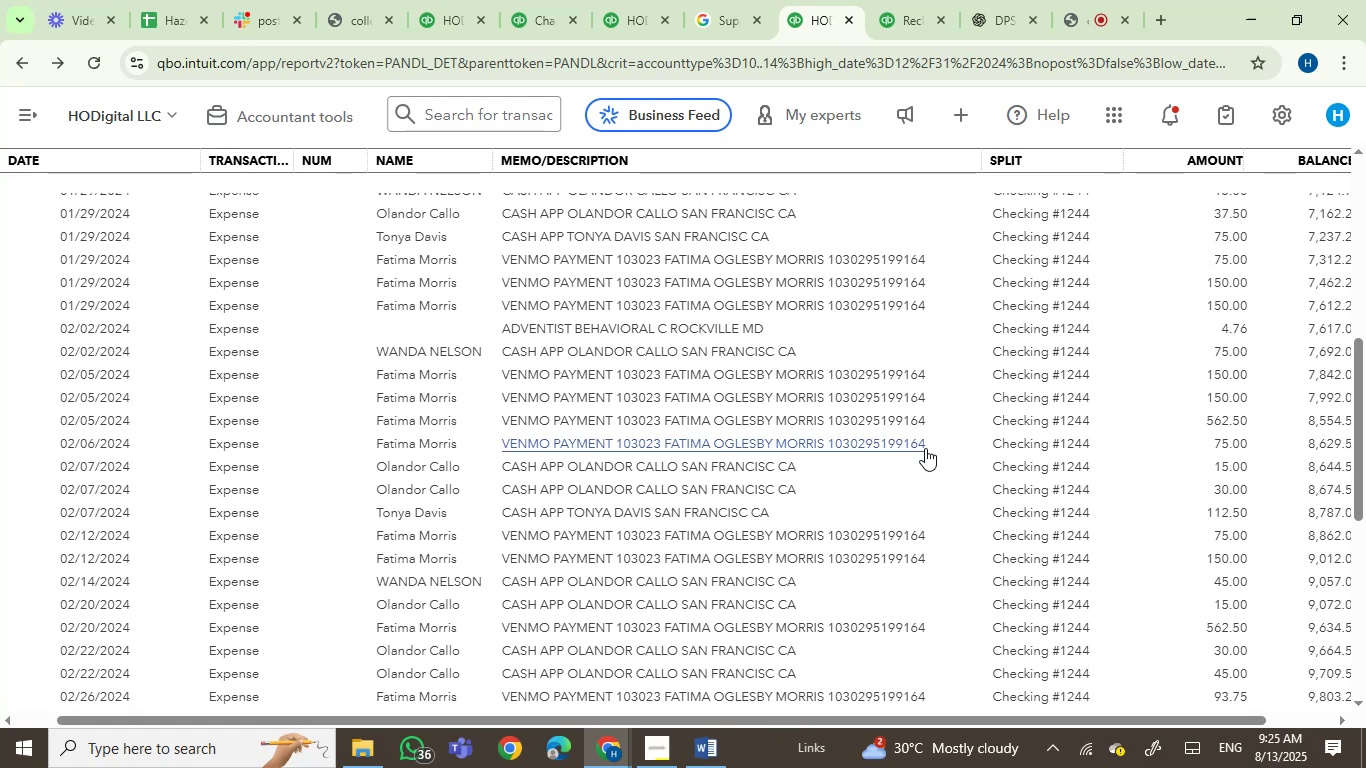 
scroll: coordinate [925, 448], scroll_direction: down, amount: 5.0
 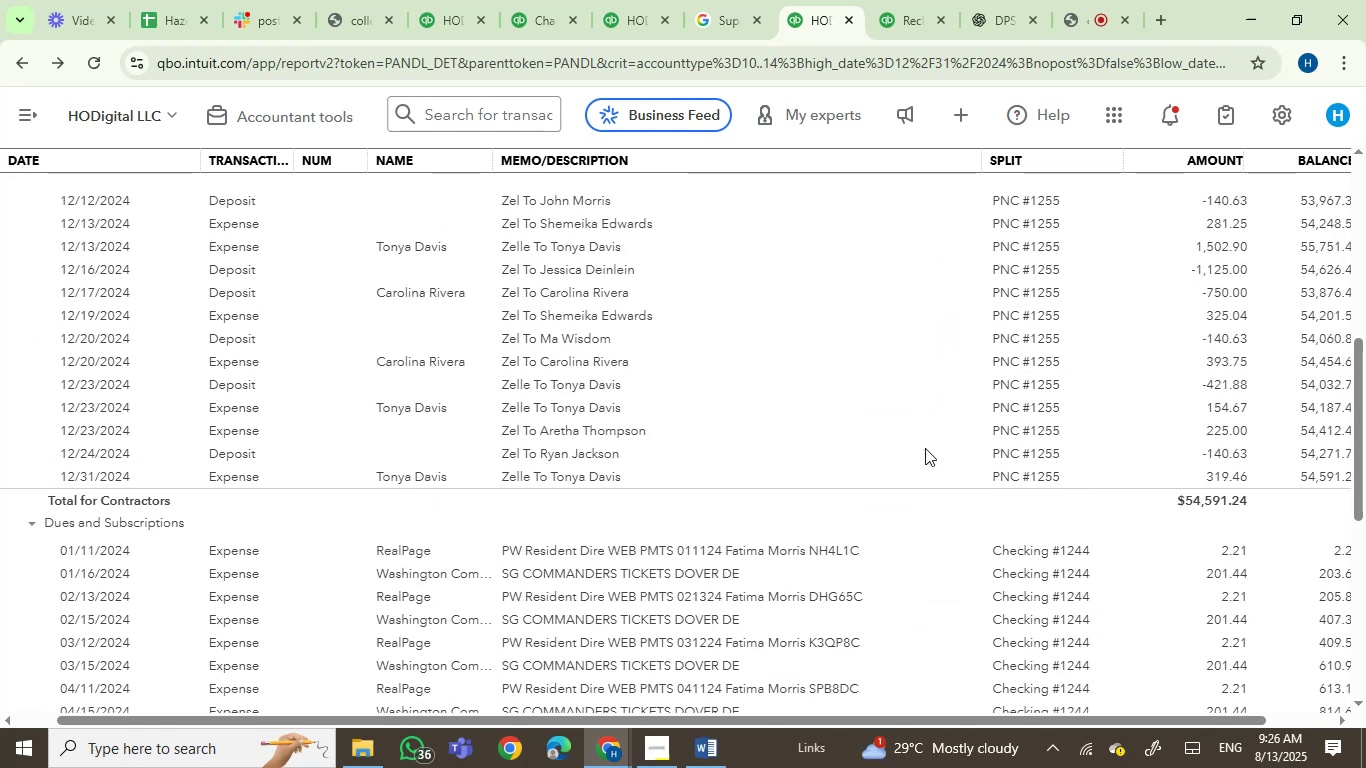 
wait(6.71)
 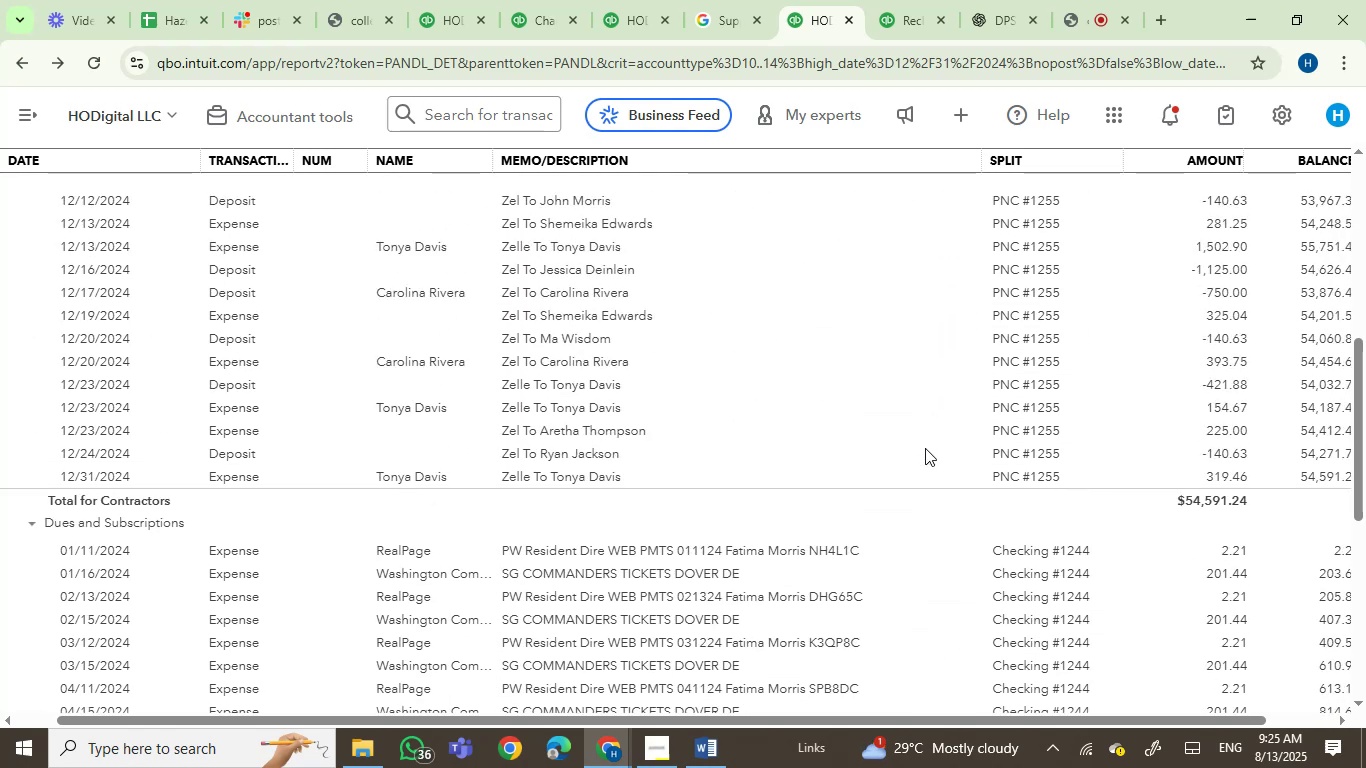 
left_click([1078, 0])
 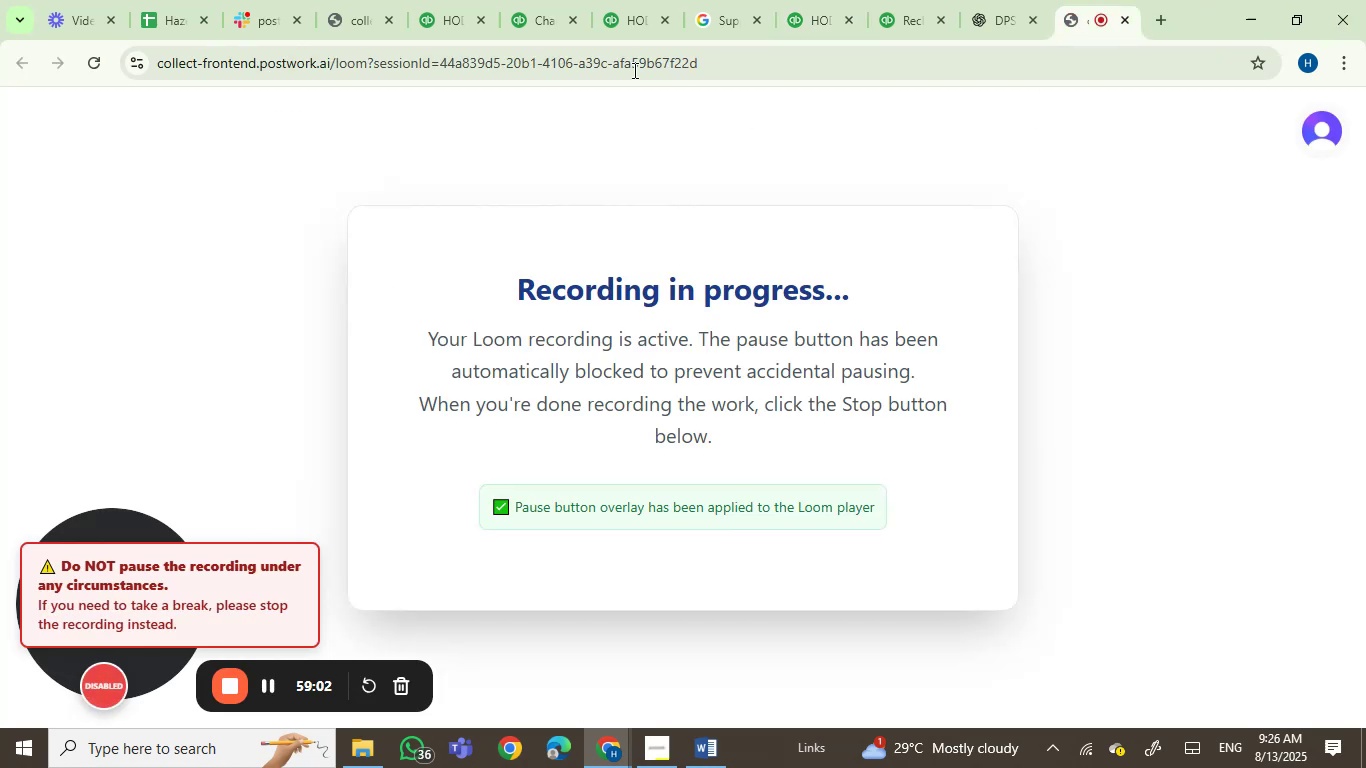 
left_click([555, 0])
 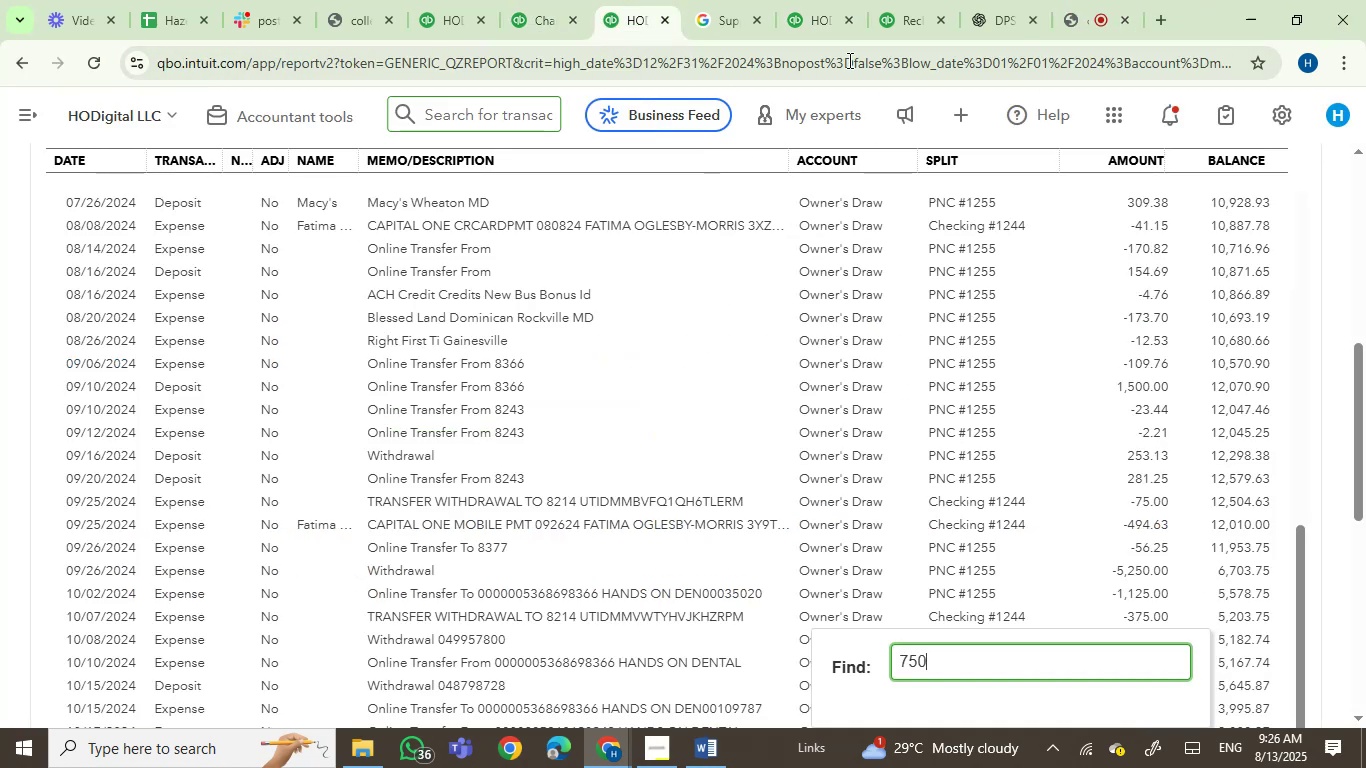 
left_click([895, 6])
 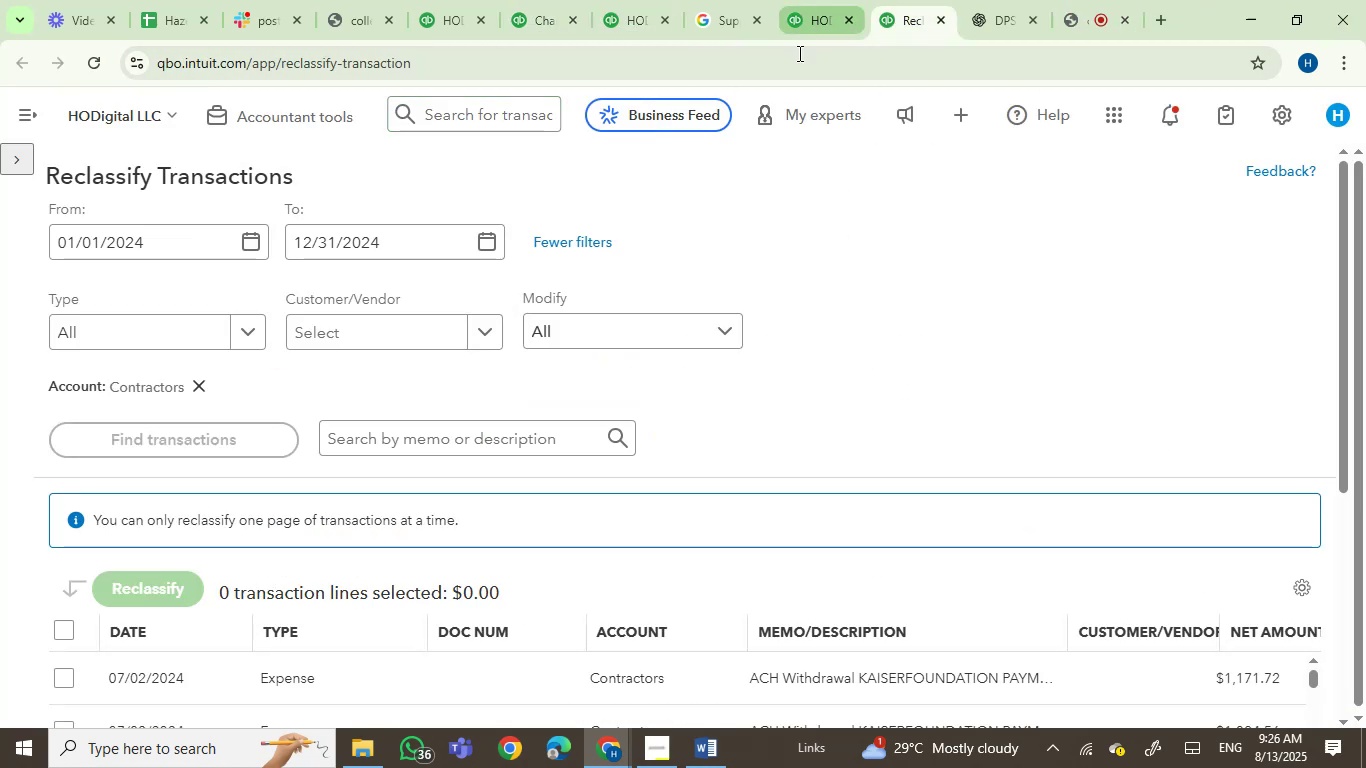 
scroll: coordinate [822, 372], scroll_direction: none, amount: 0.0
 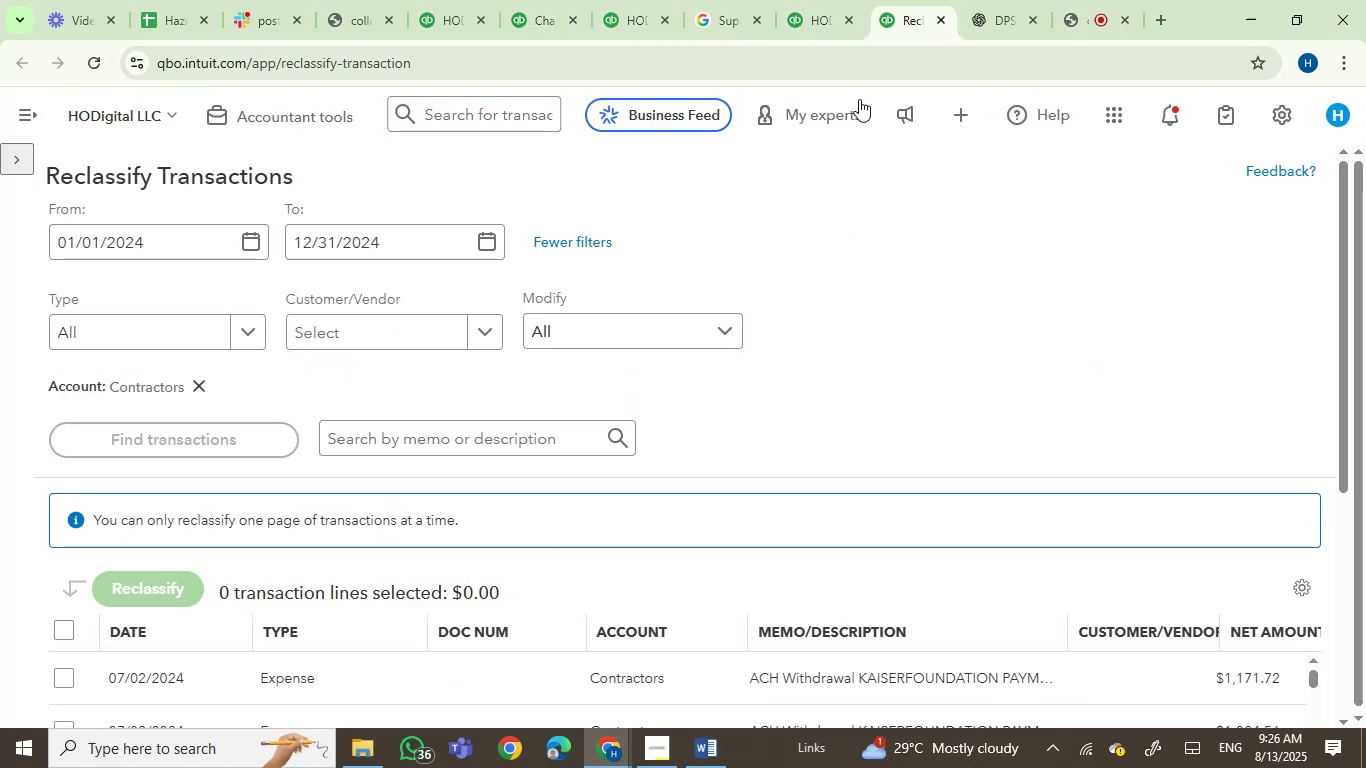 
scroll: coordinate [866, 400], scroll_direction: down, amount: 3.0
 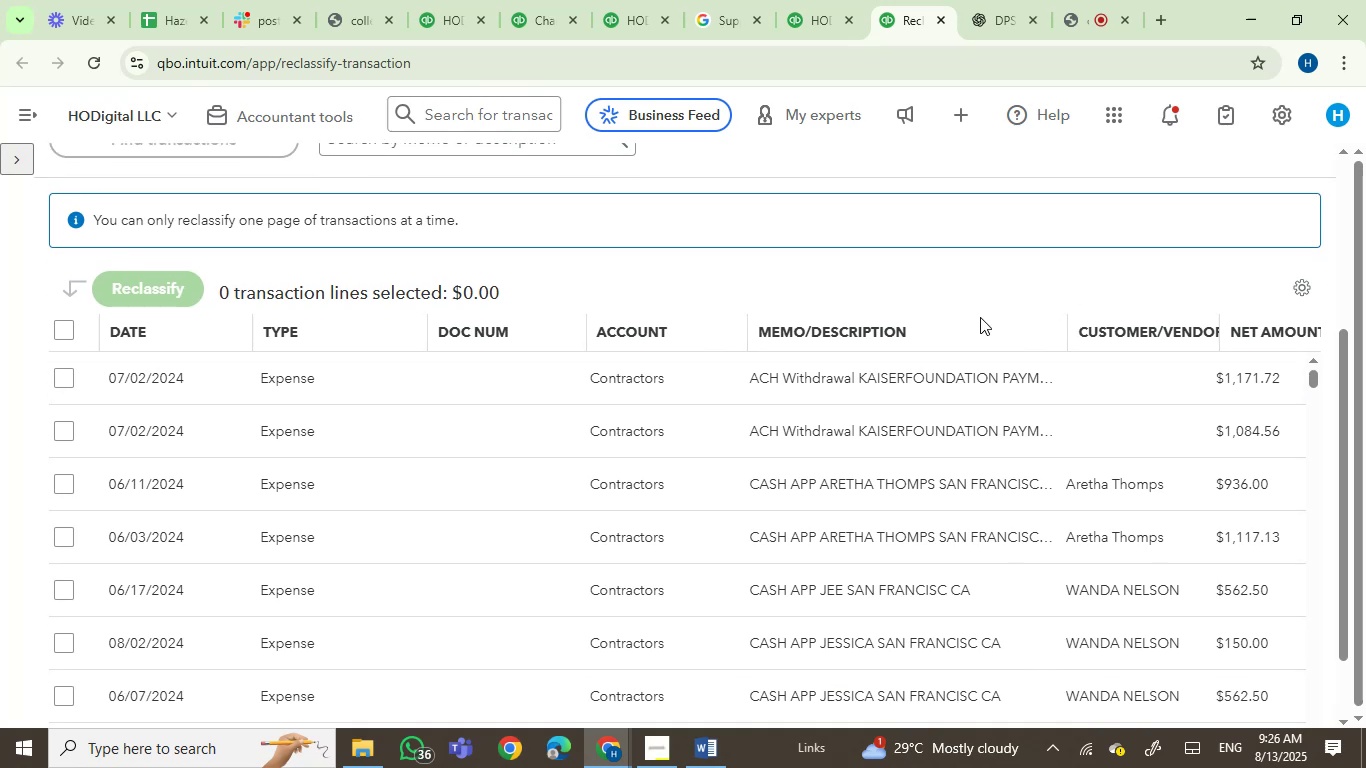 
mouse_move([933, 377])
 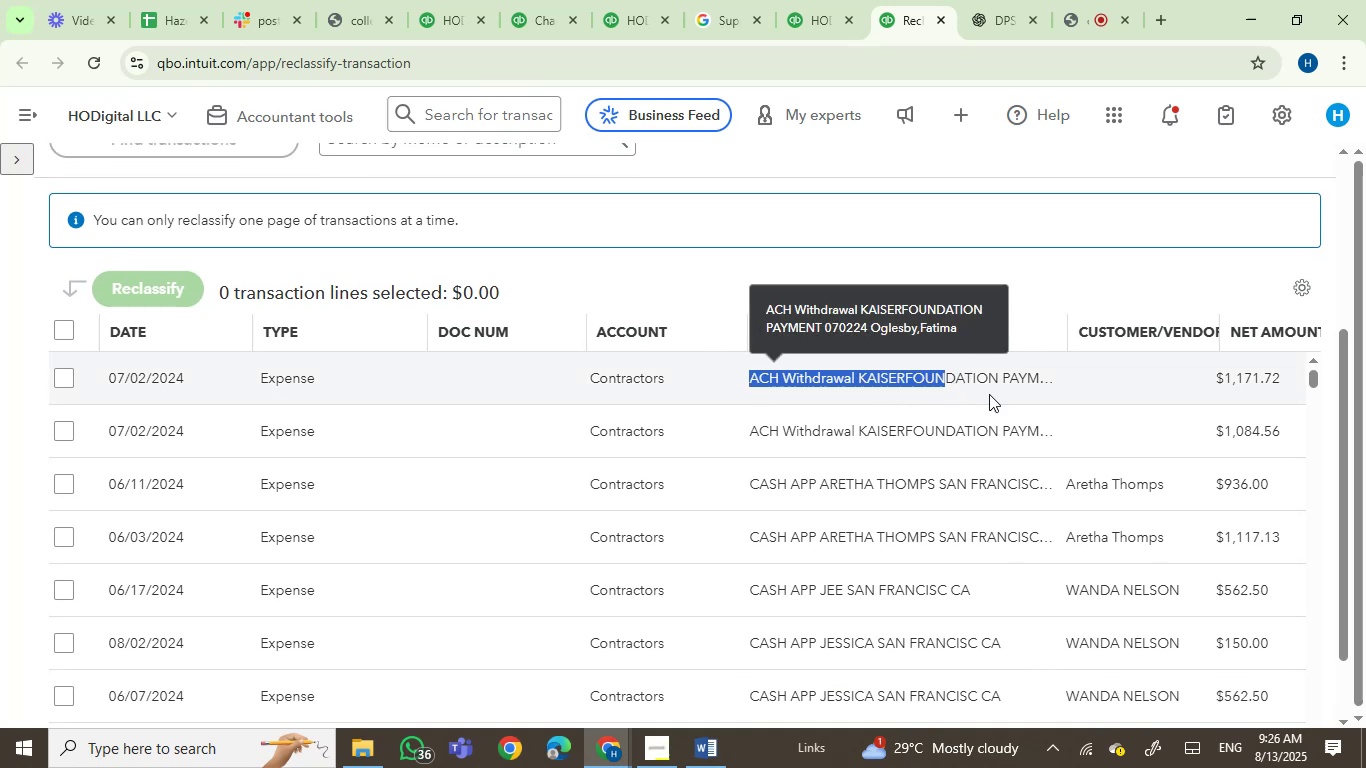 
key(Control+C)
 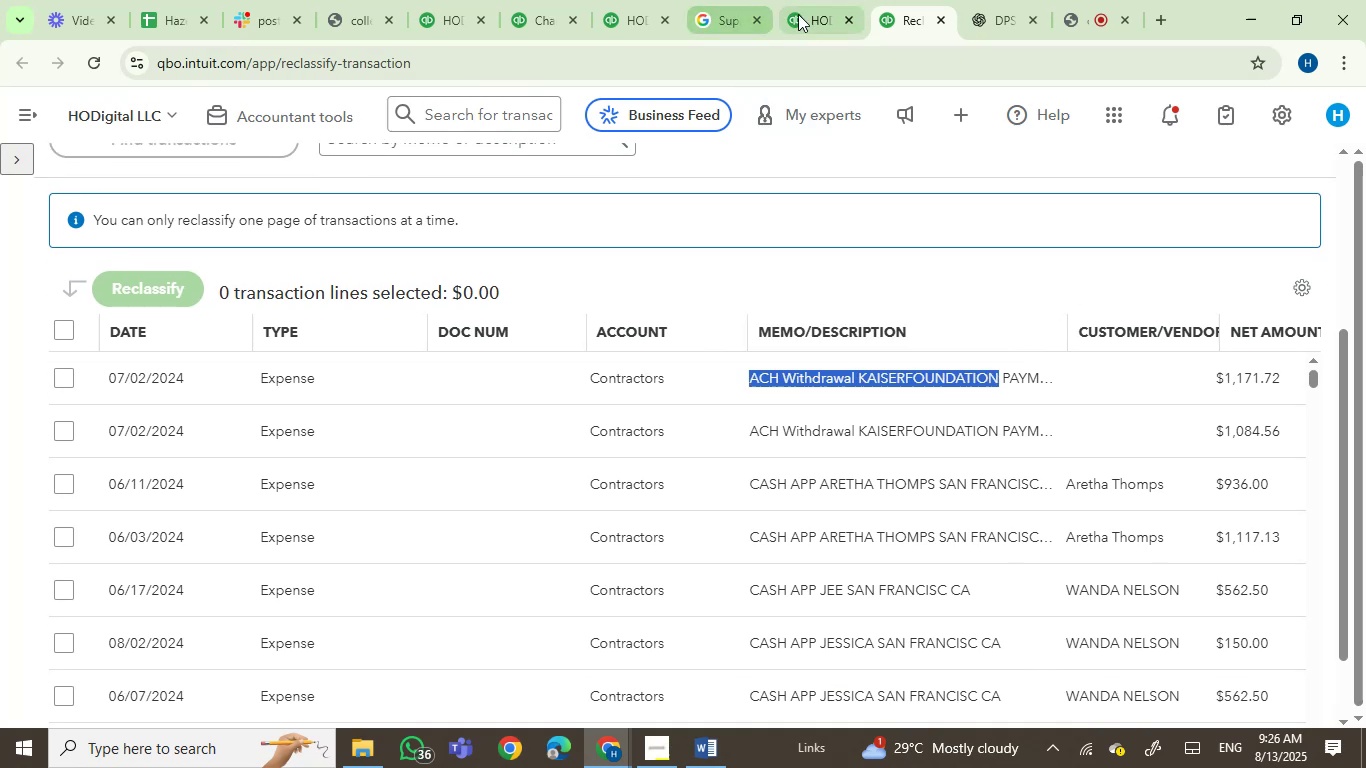 
left_click([526, 11])
 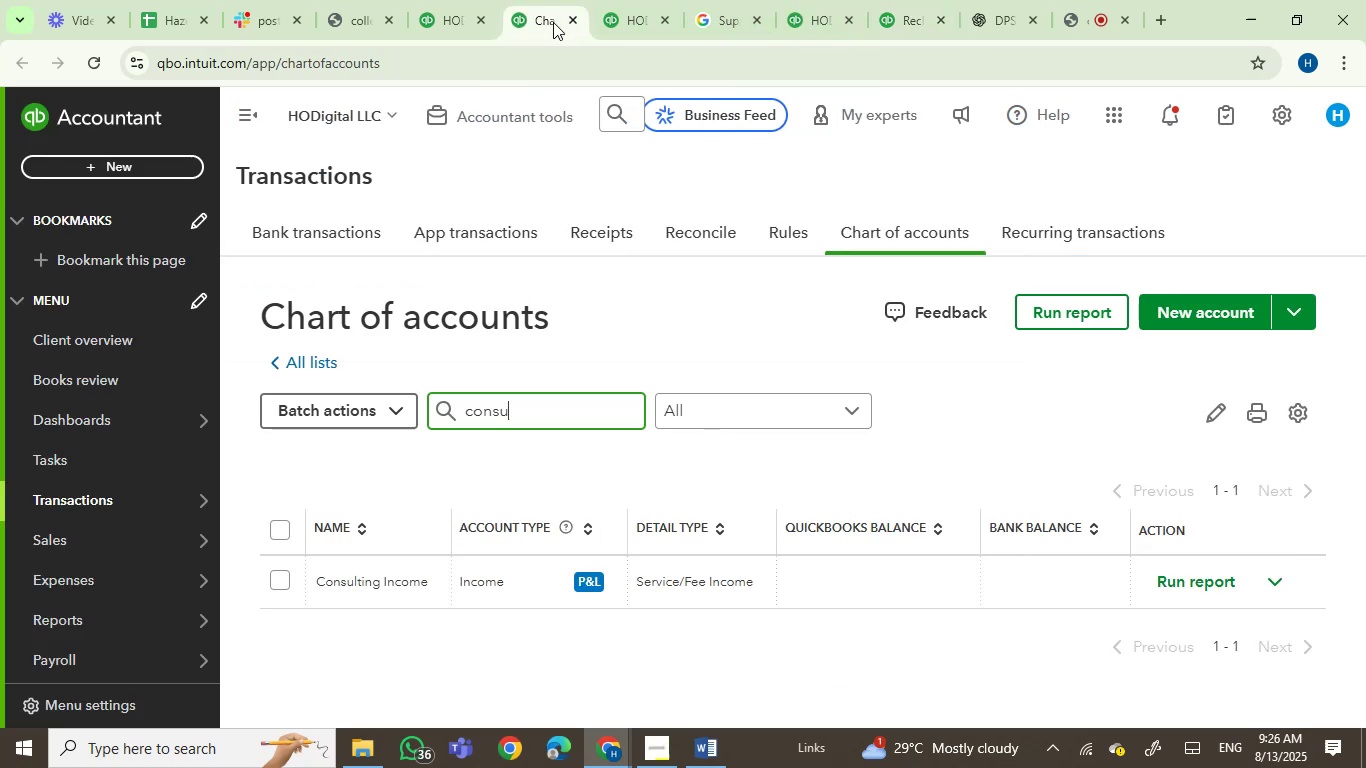 
left_click([580, 20])
 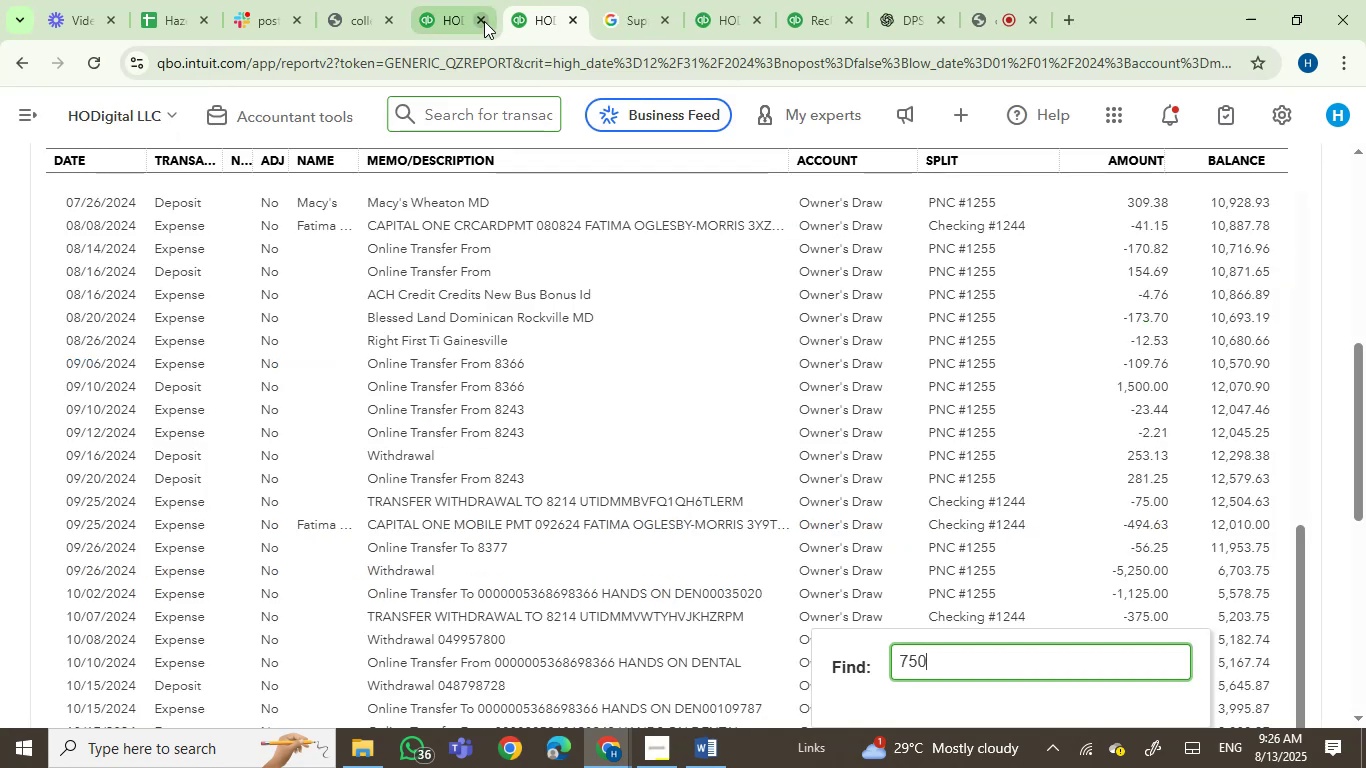 
left_click([460, 14])
 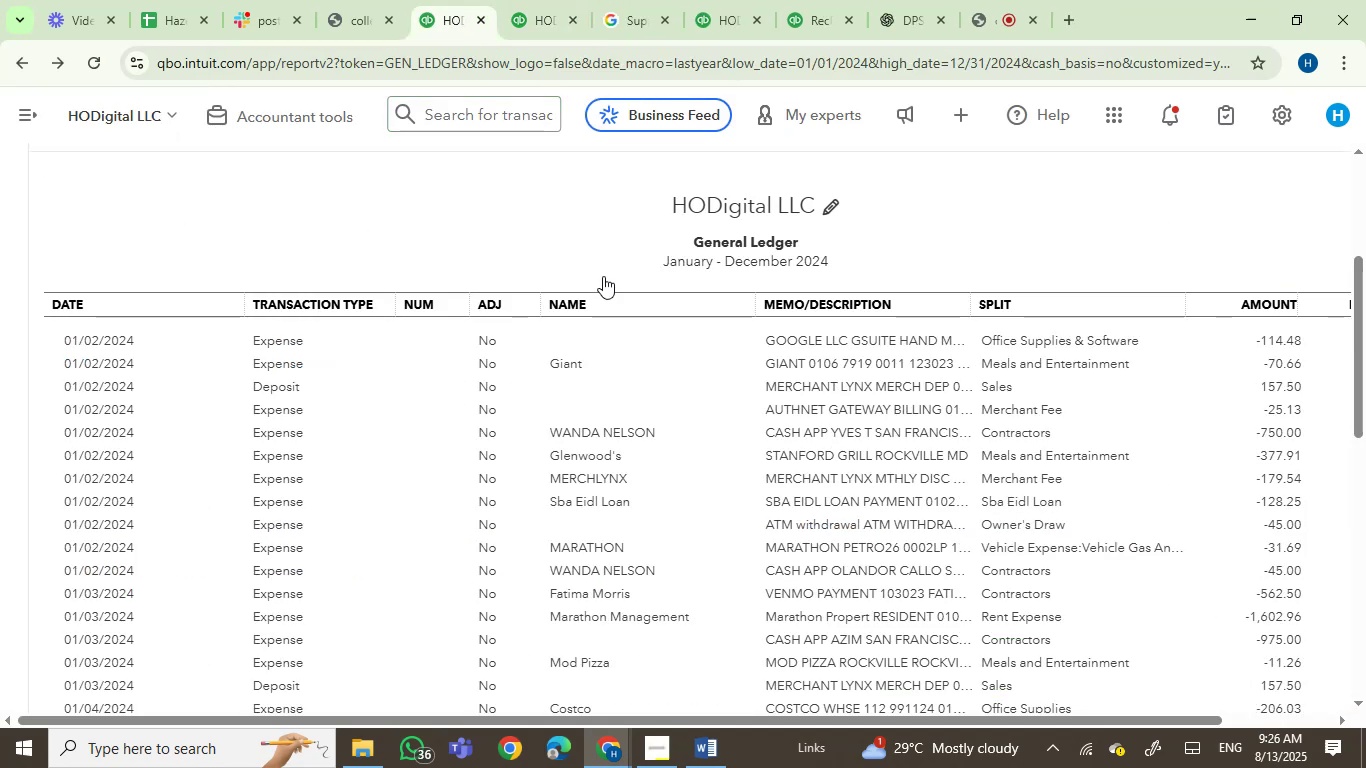 
key(Control+F)
 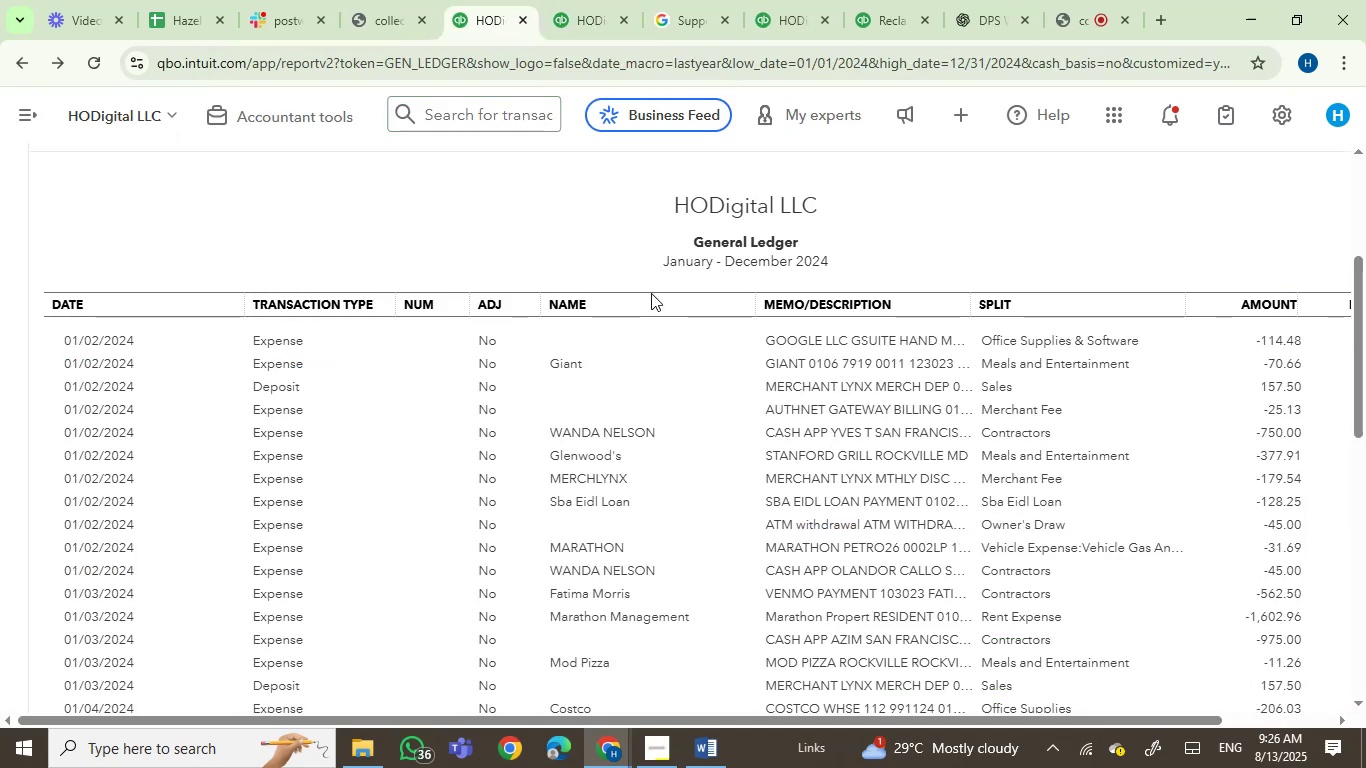 
key(Control+V)
 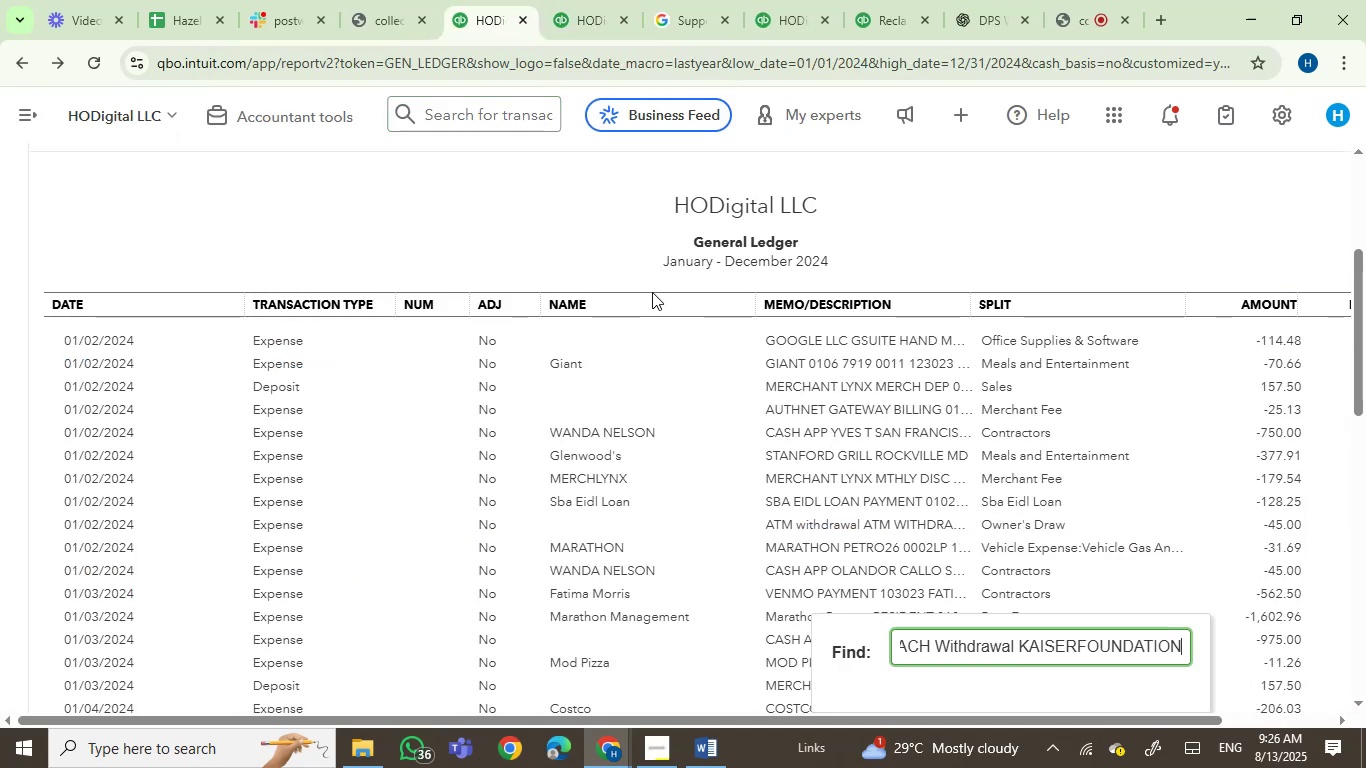 
key(Enter)
 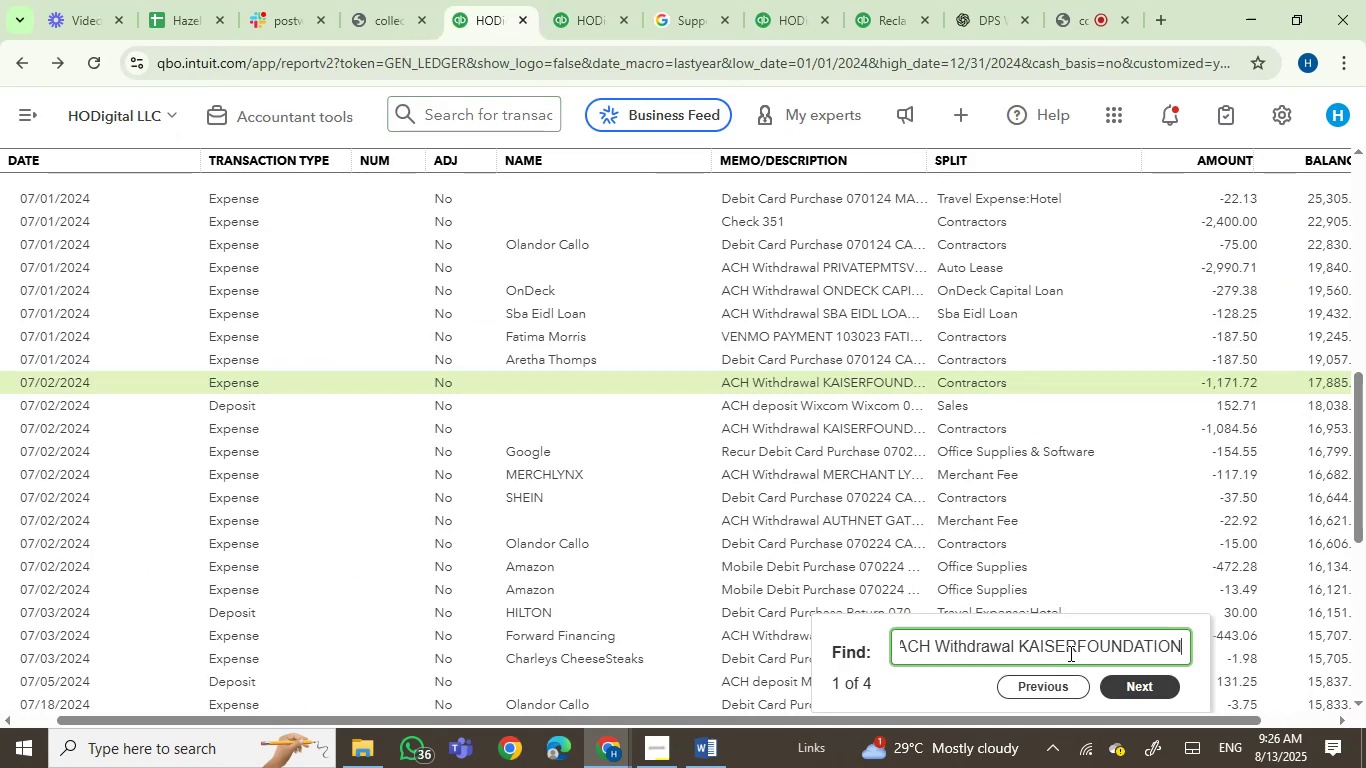 
key(Enter)
 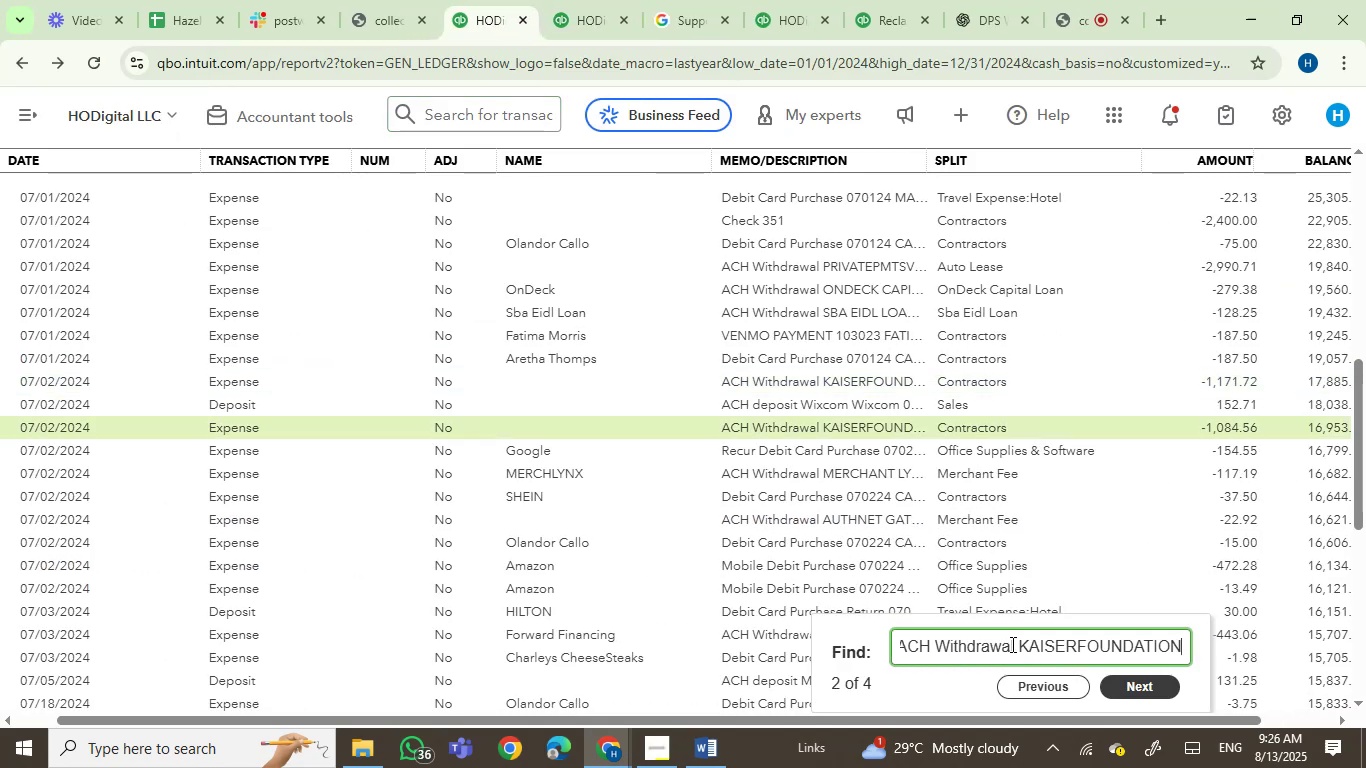 
key(Backspace)
 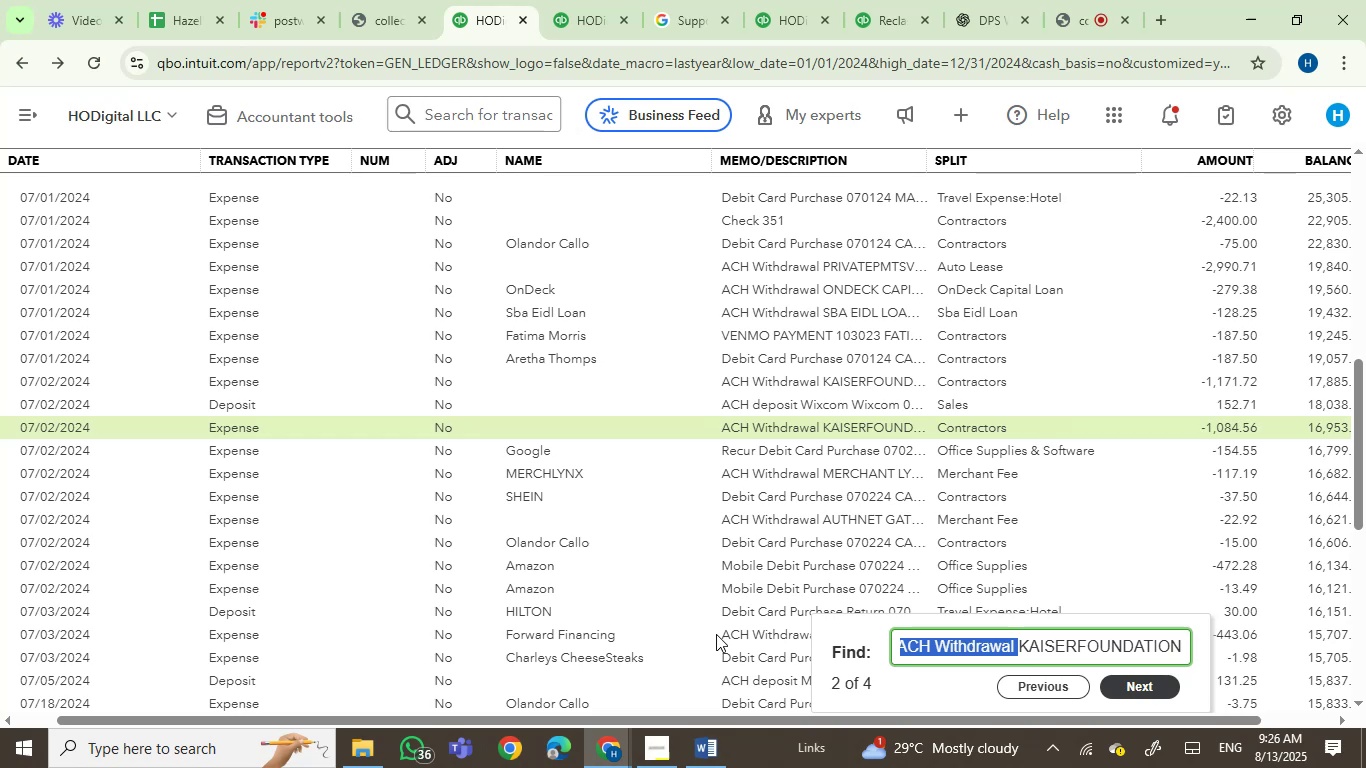 
key(Enter)
 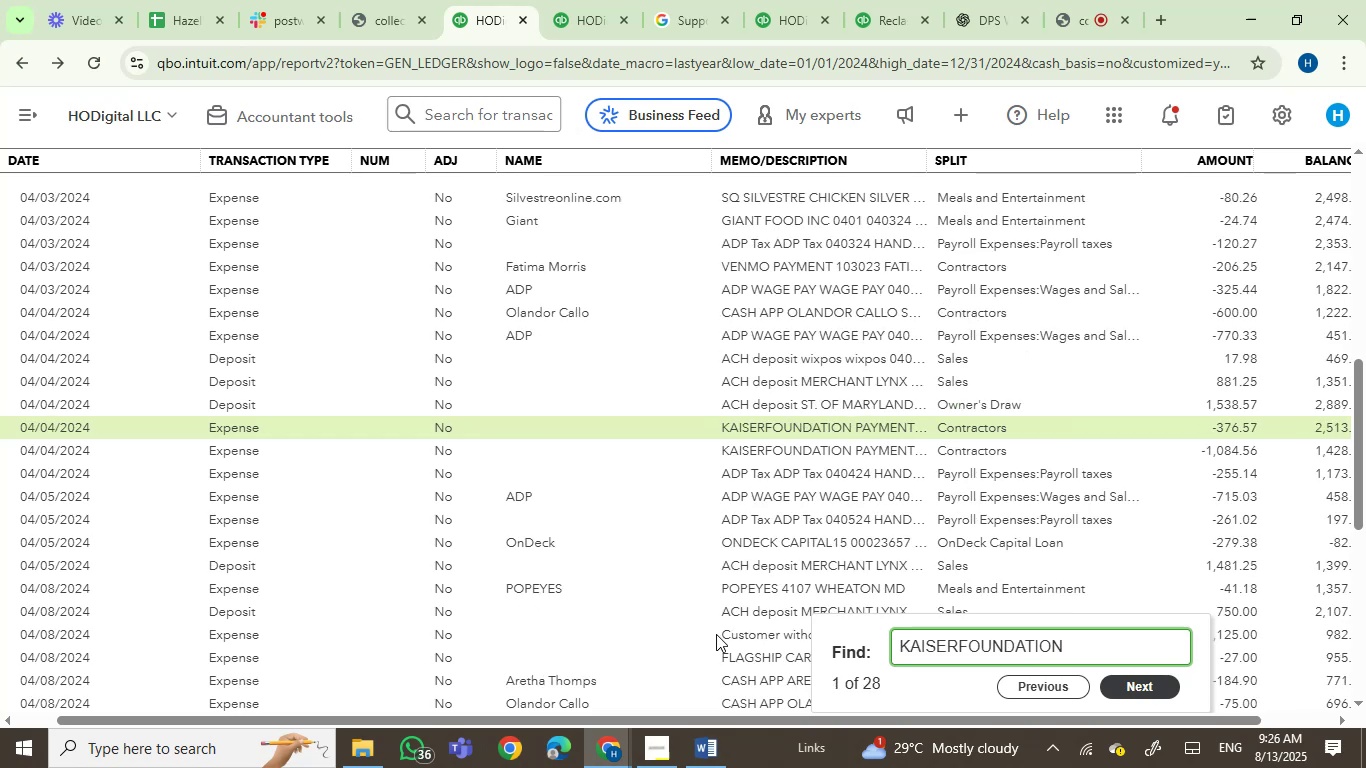 
key(Enter)
 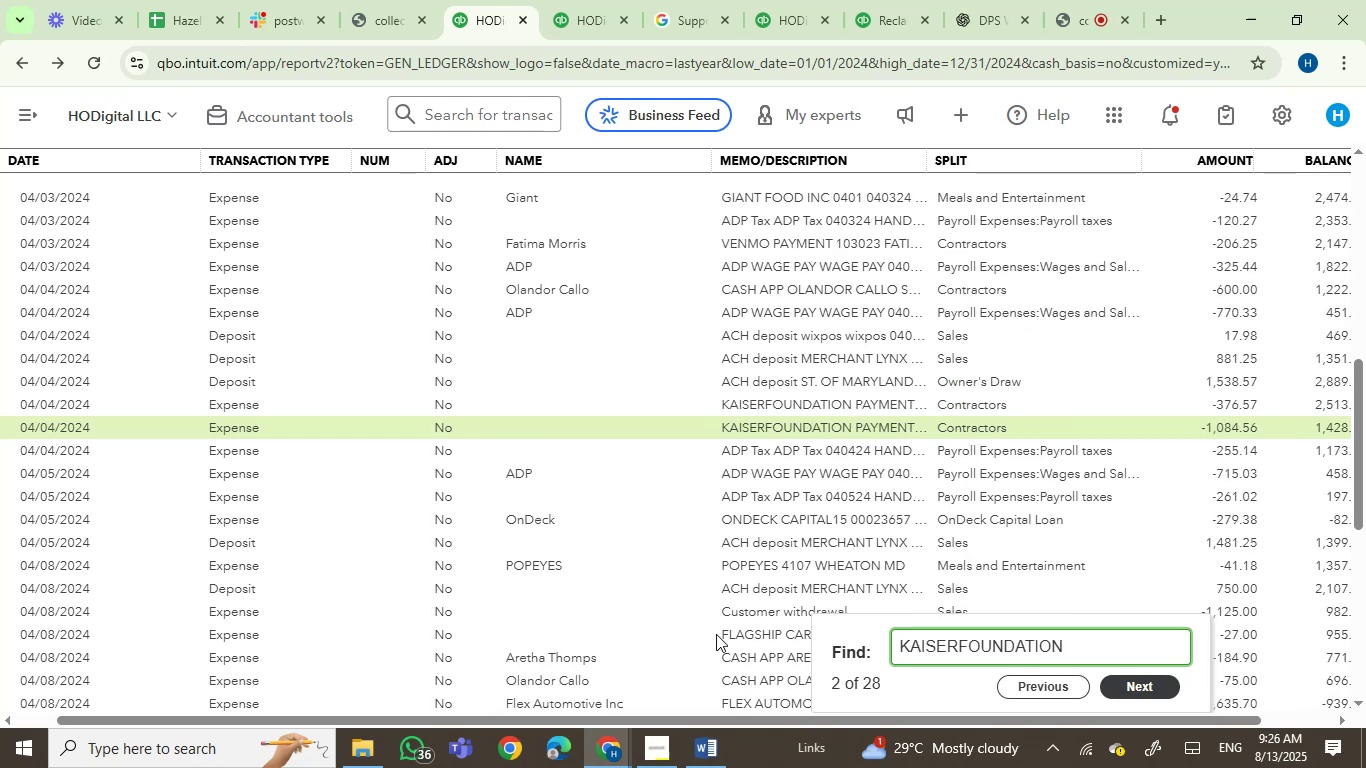 
key(Enter)
 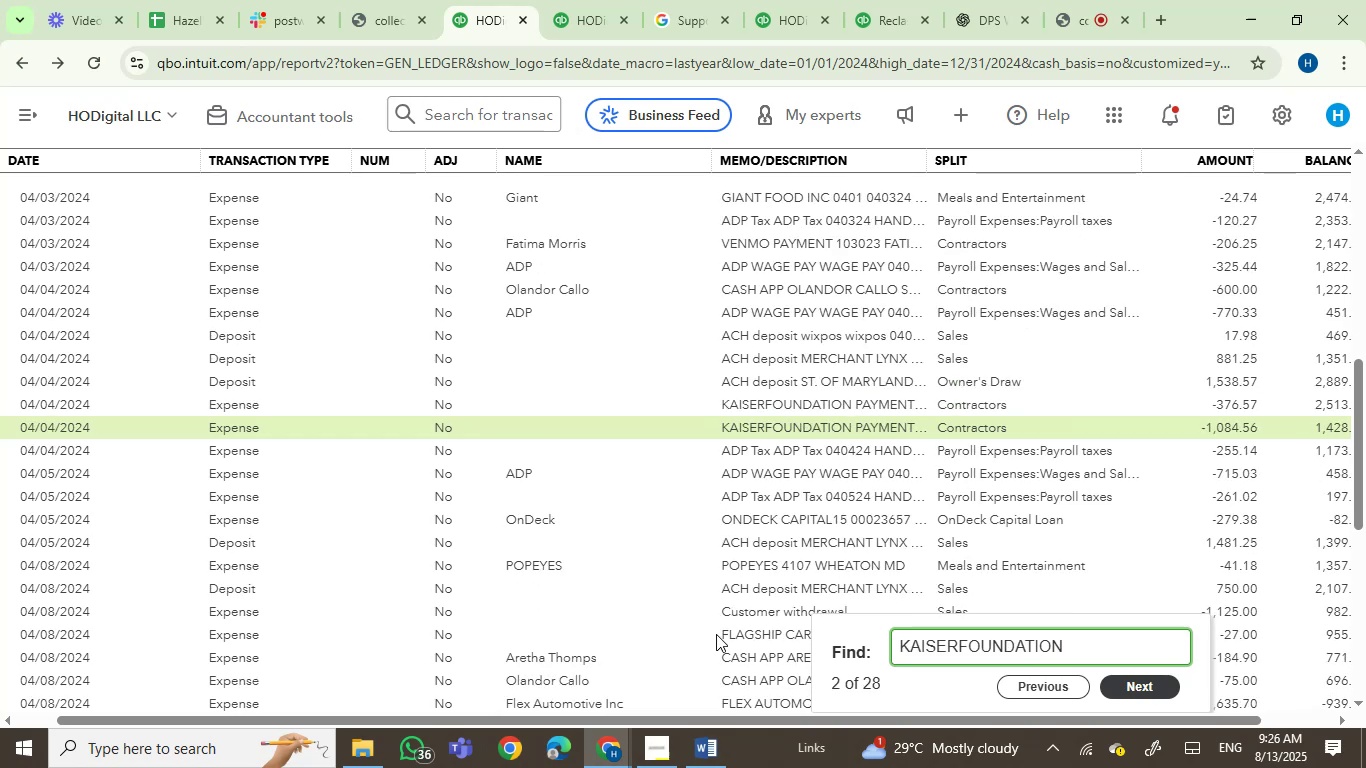 
key(Enter)
 